 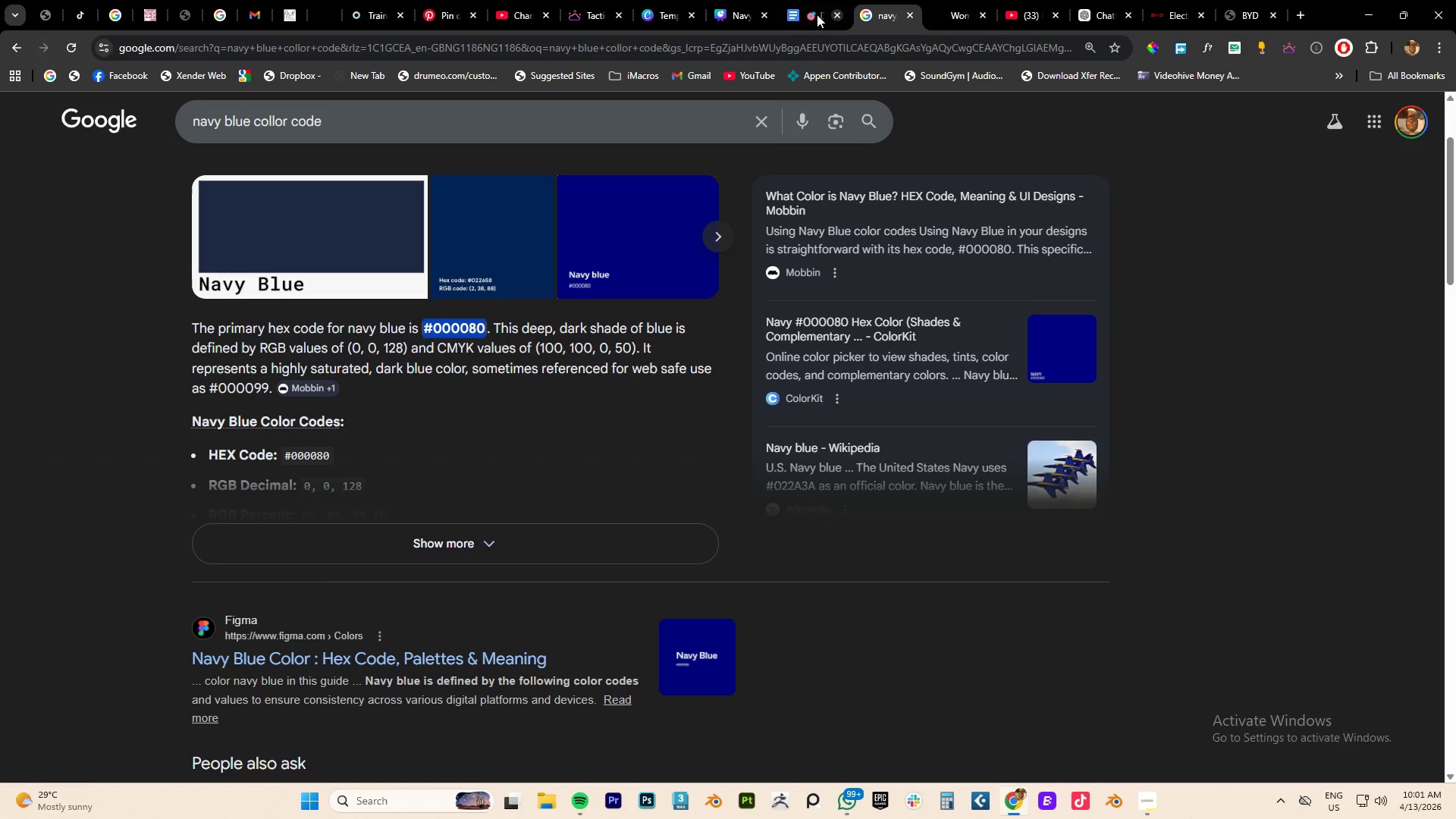 
left_click([787, 18])
 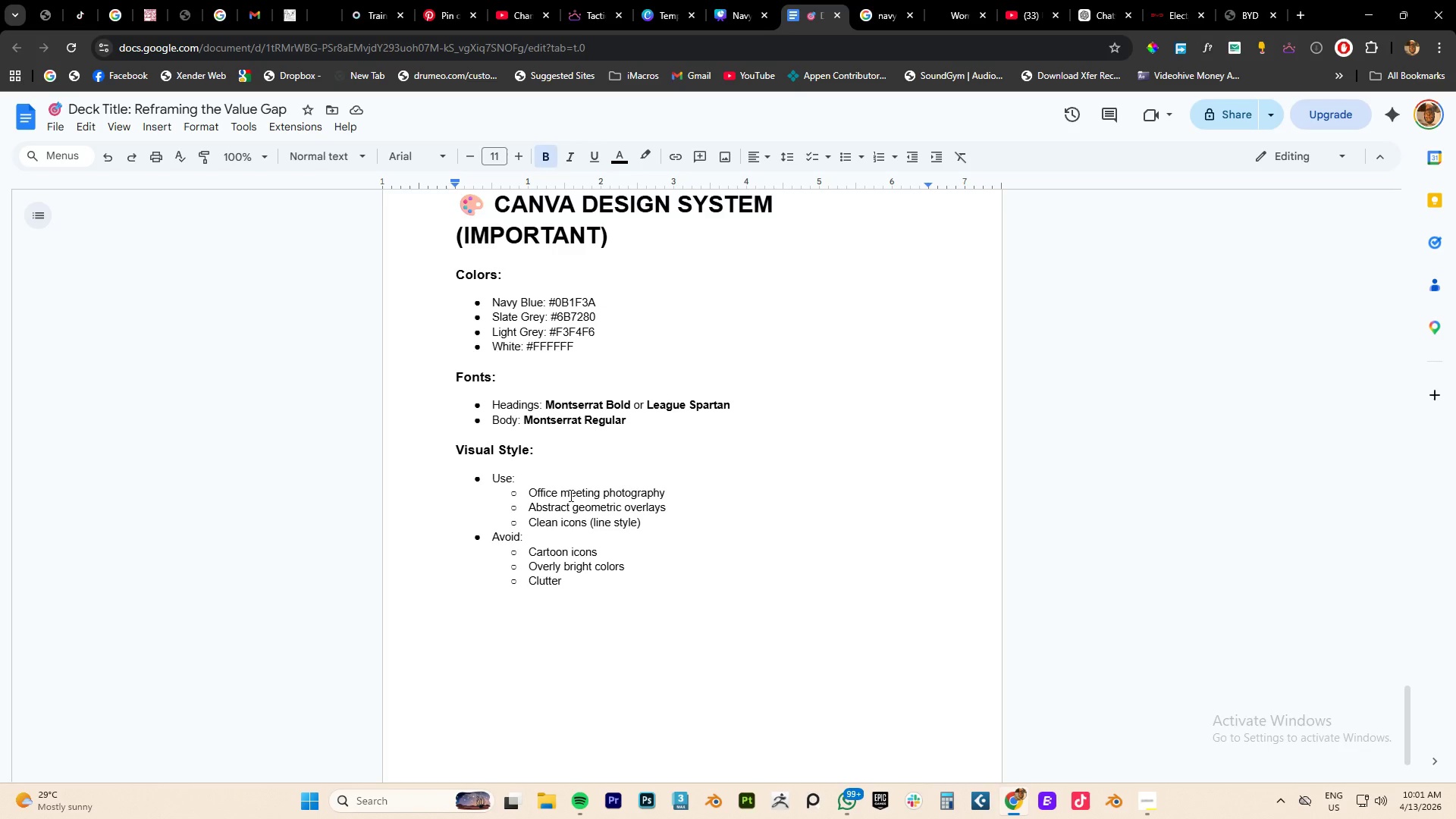 
scroll: coordinate [570, 491], scroll_direction: down, amount: 15.0
 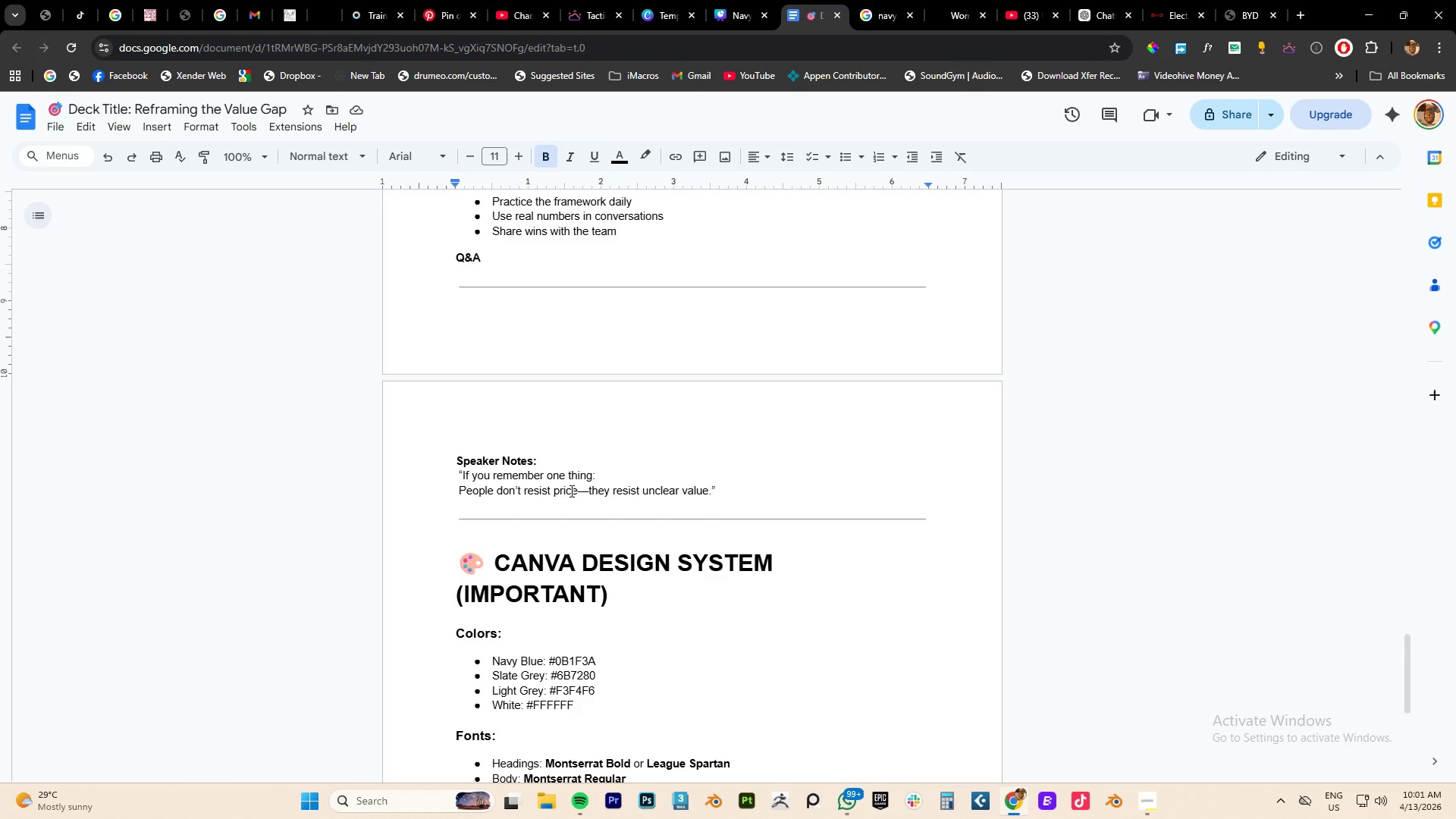 
scroll: coordinate [570, 491], scroll_direction: up, amount: 7.0
 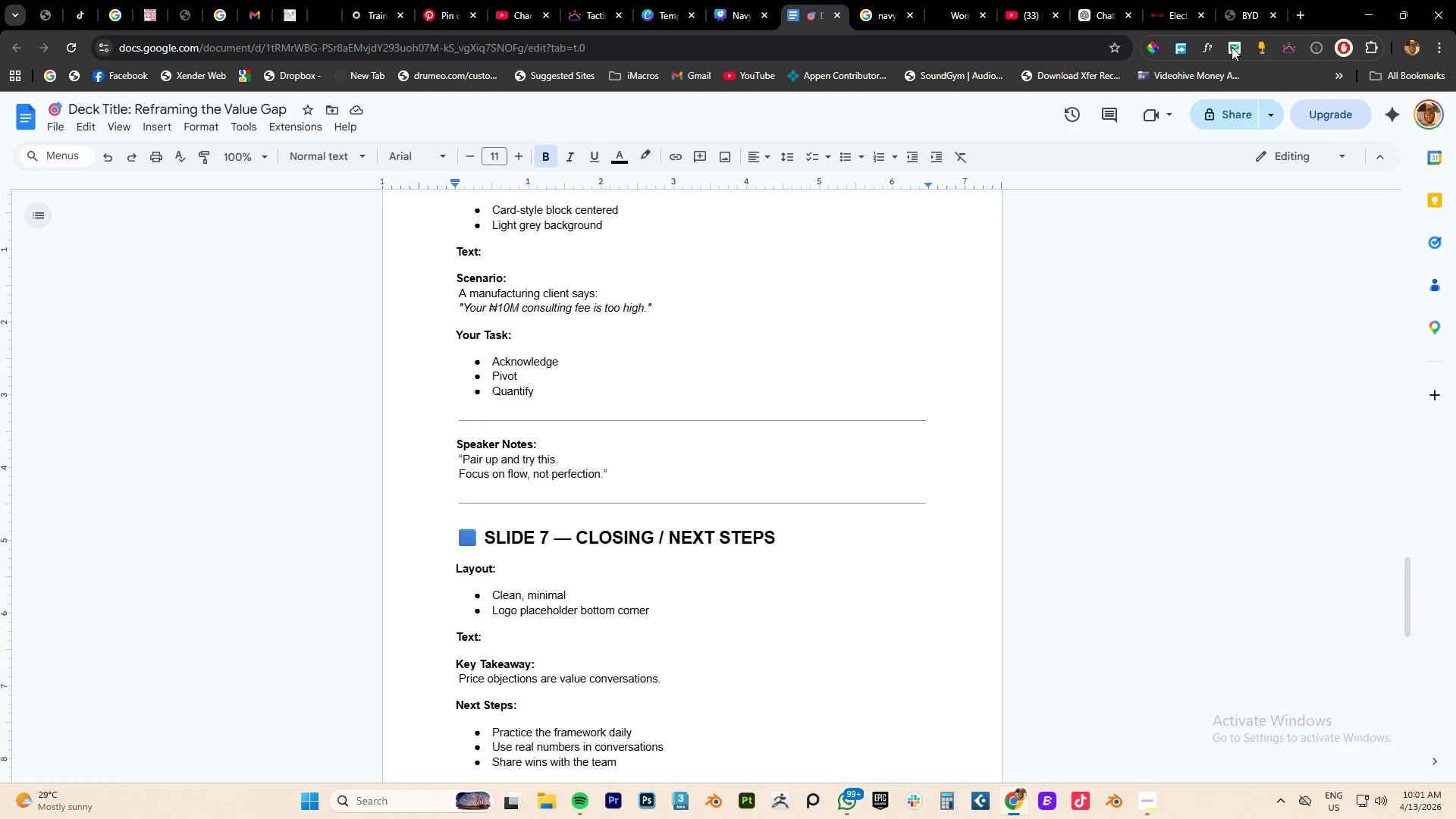 
left_click([1106, 11])
 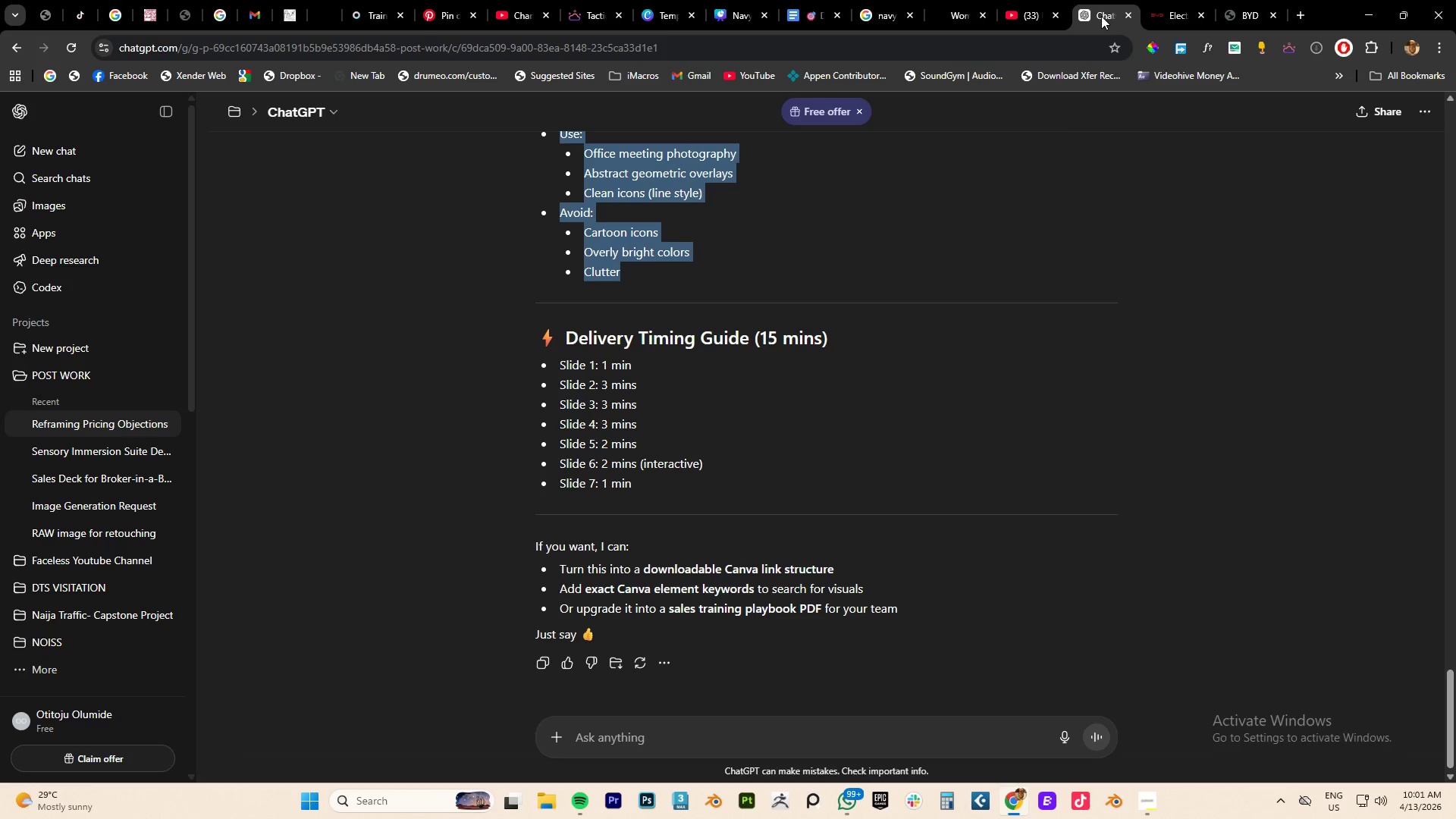 
wait(8.39)
 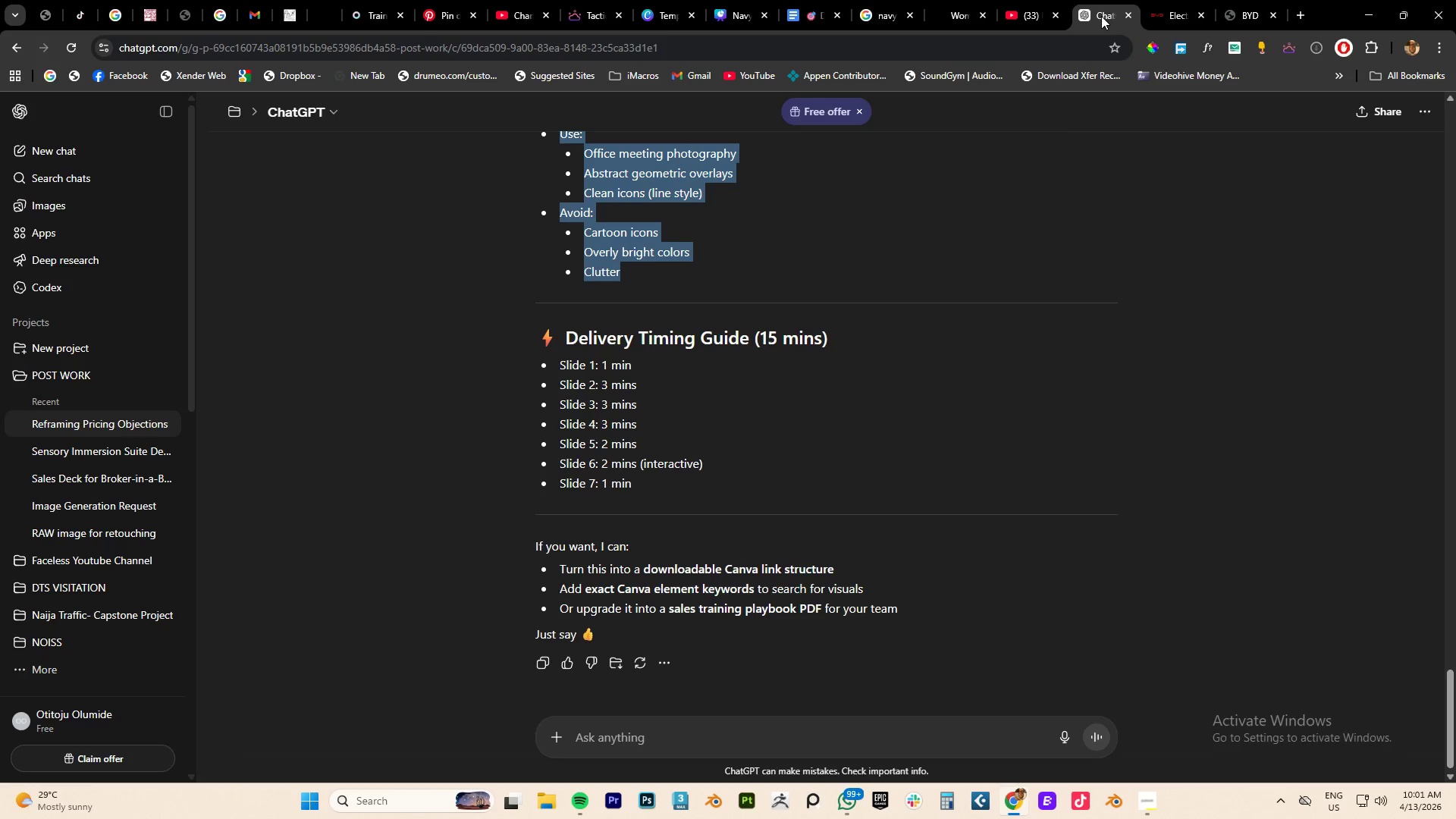 
scroll: coordinate [741, 428], scroll_direction: down, amount: 2.0
 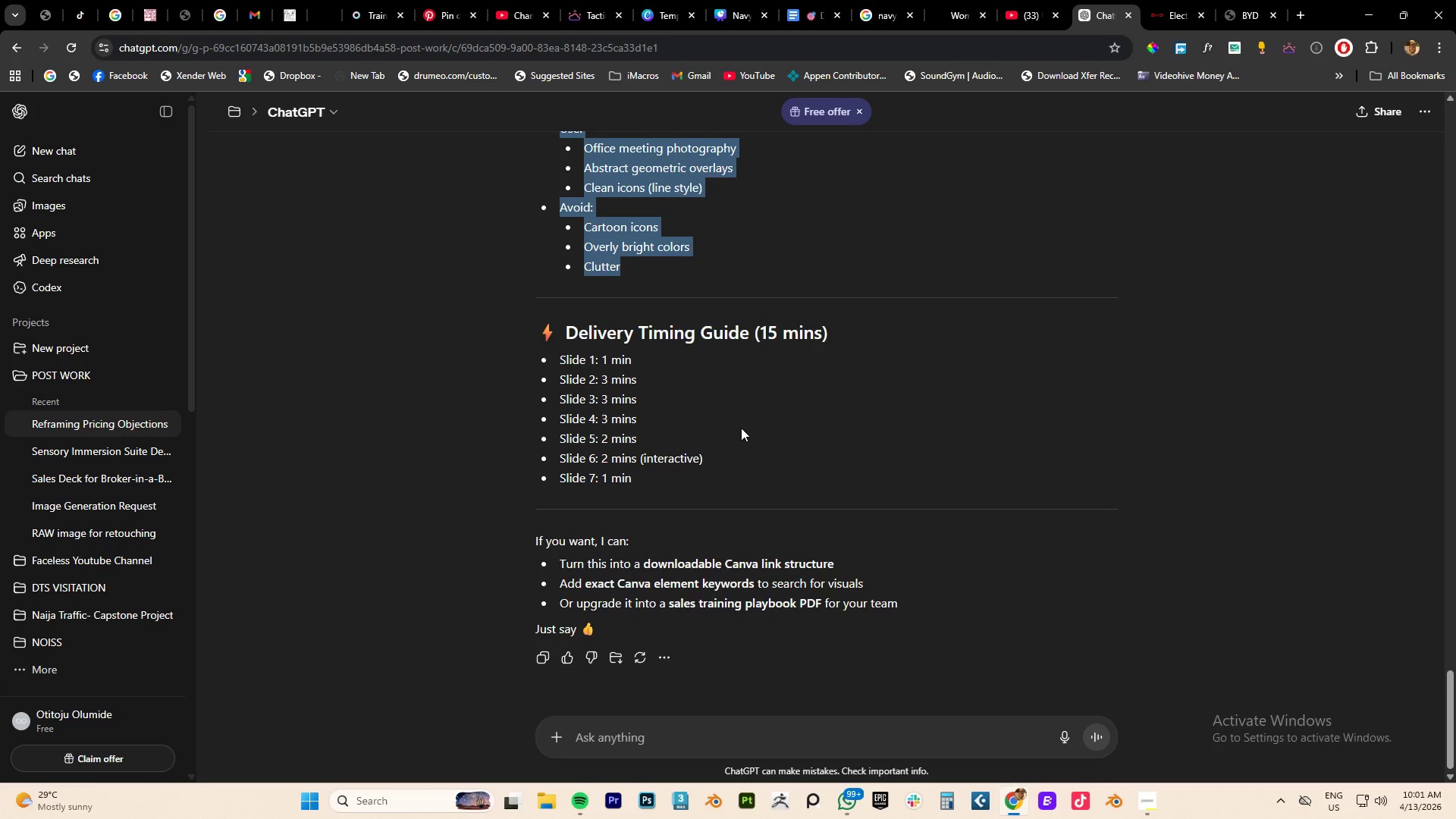 
scroll: coordinate [741, 428], scroll_direction: up, amount: 2.0
 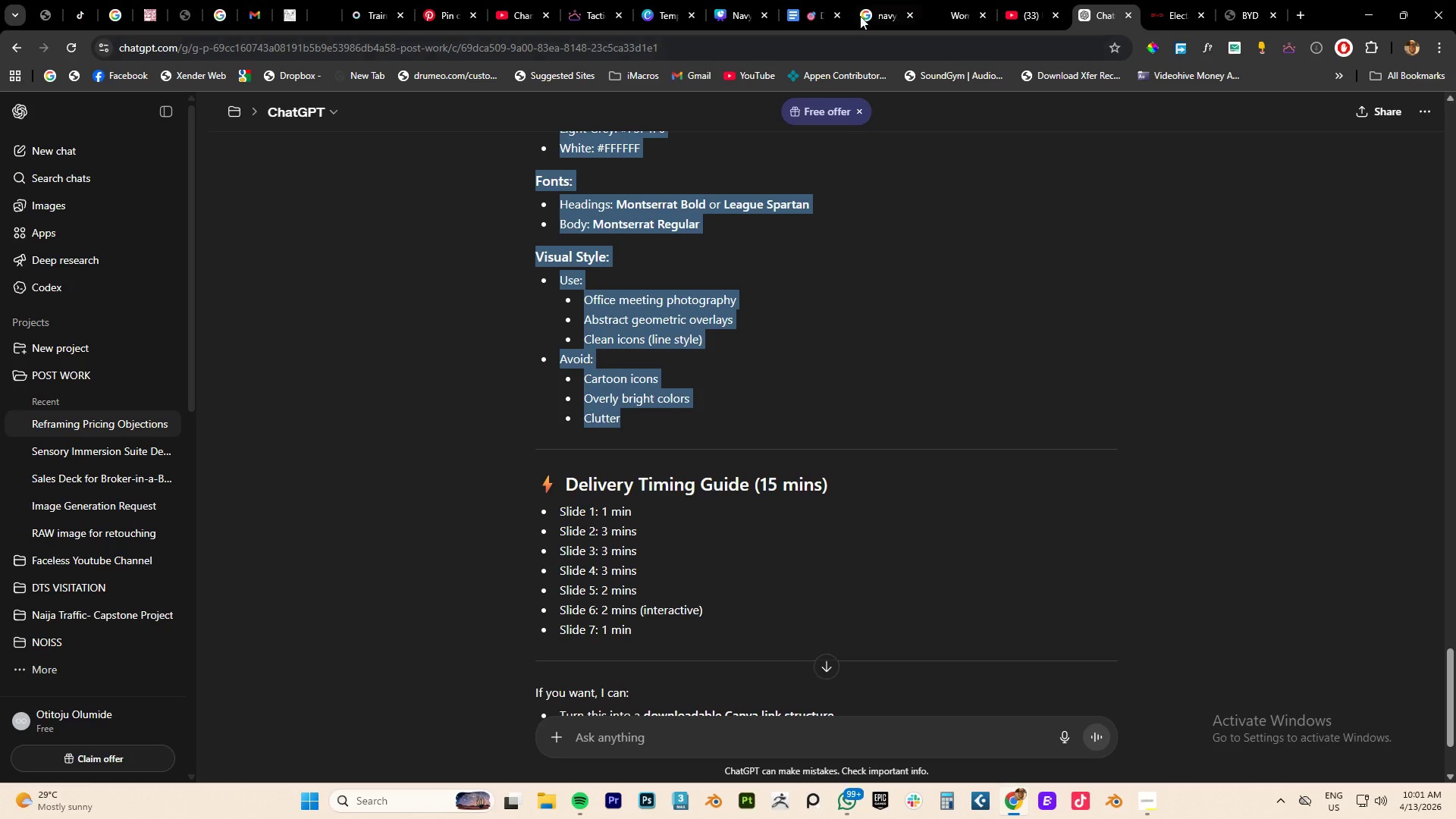 
left_click([860, 12])
 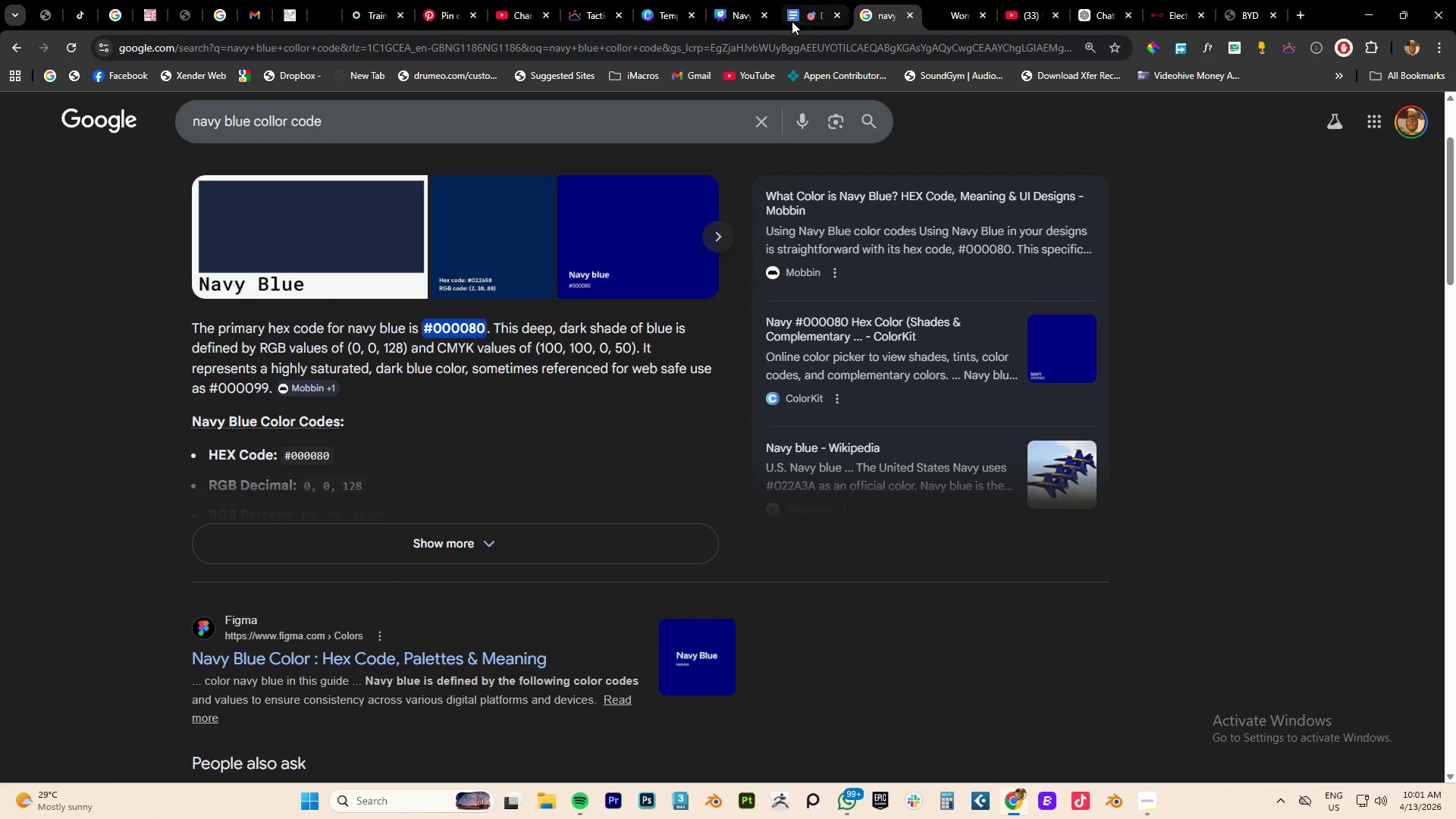 
left_click([792, 21])
 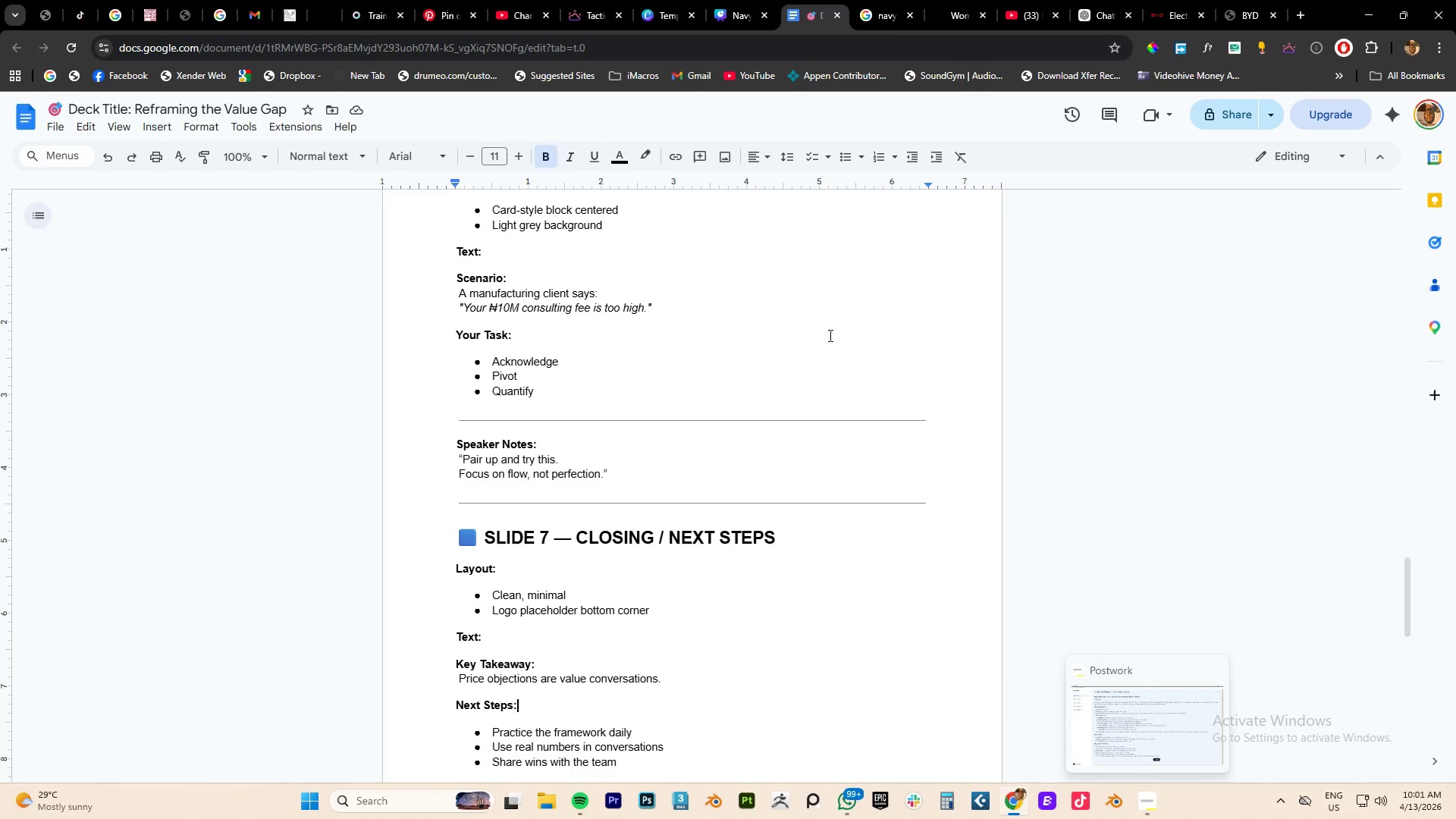 
left_click([732, 10])
 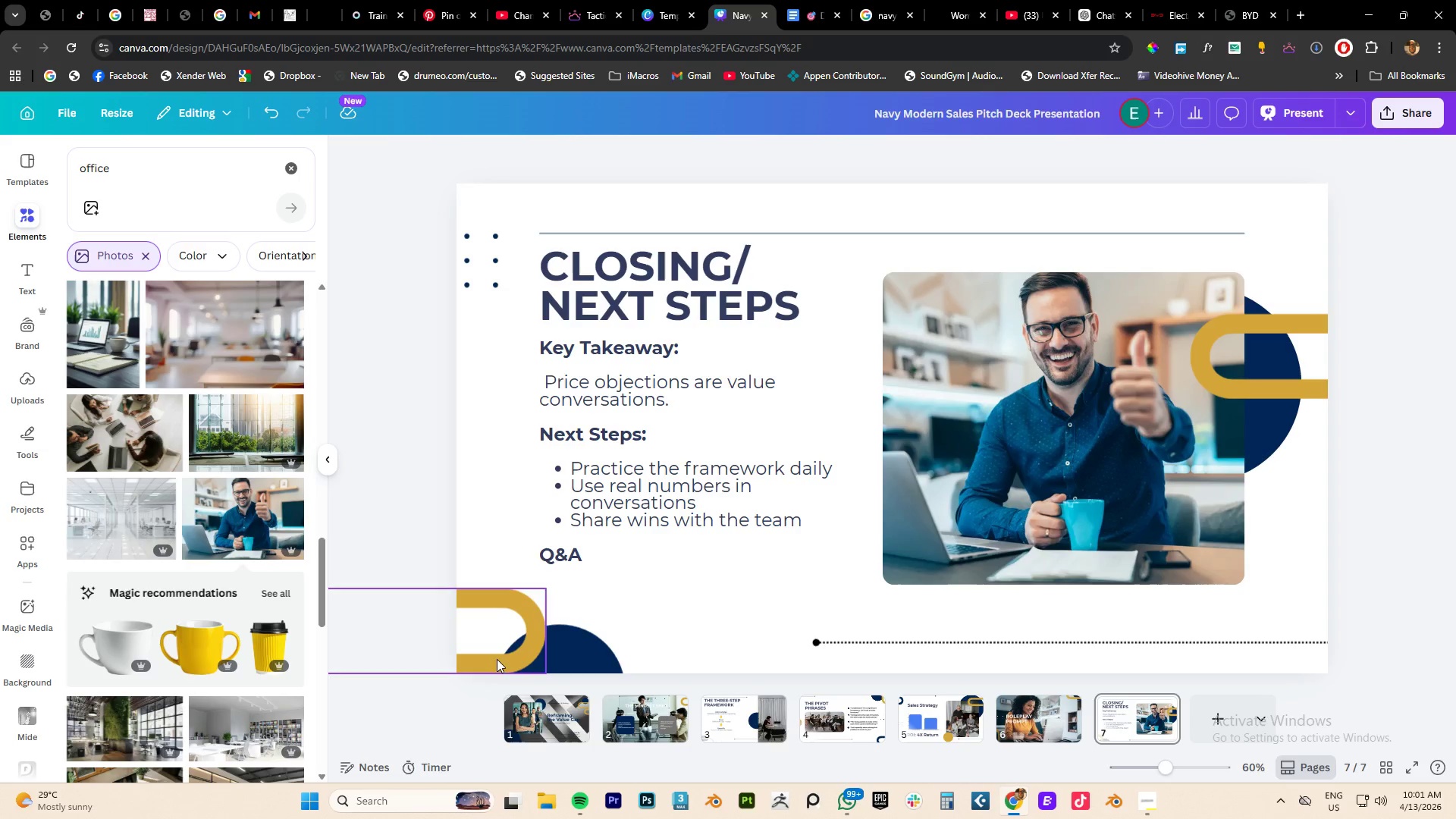 
left_click([547, 745])
 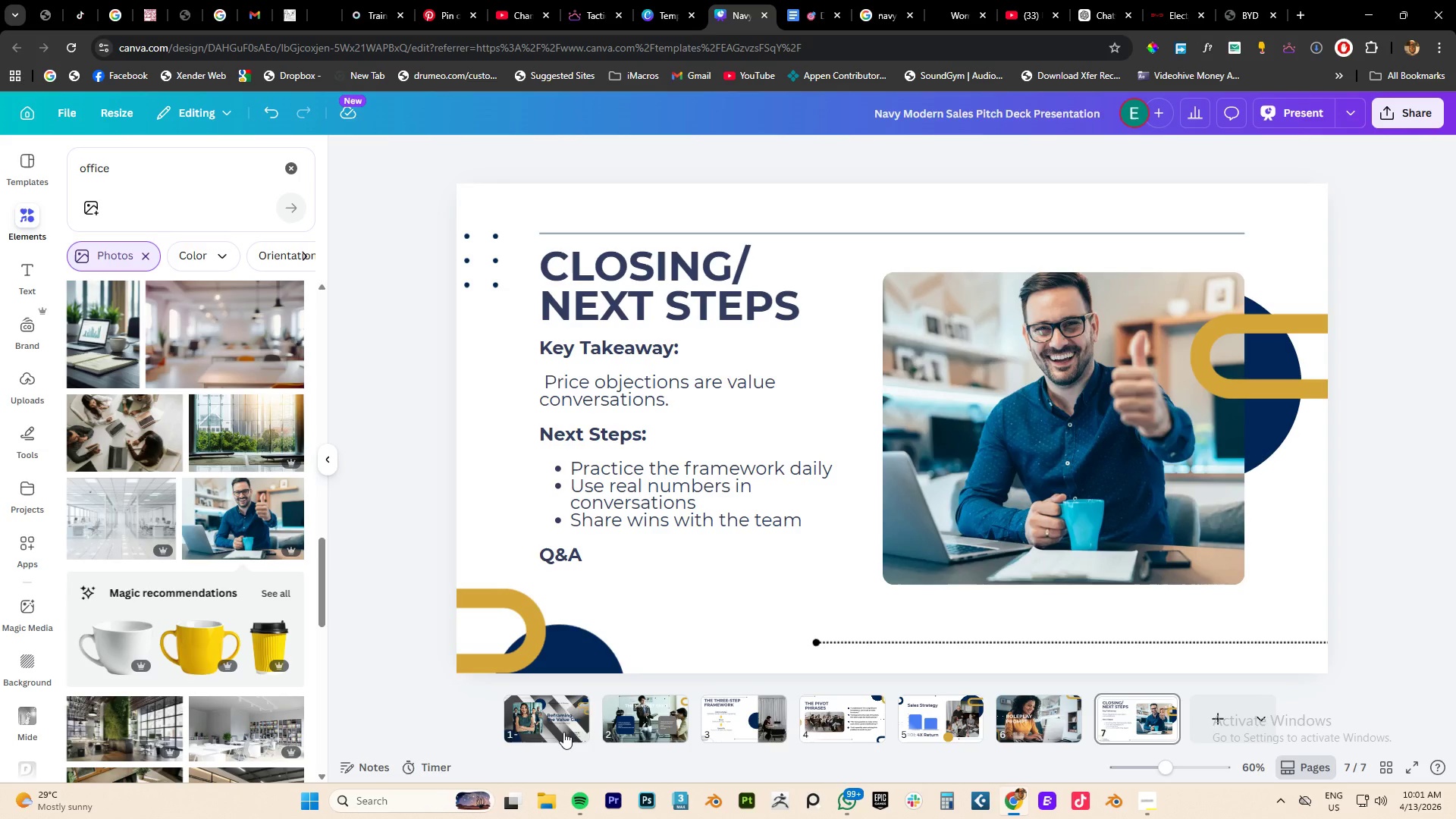 
left_click([563, 731])
 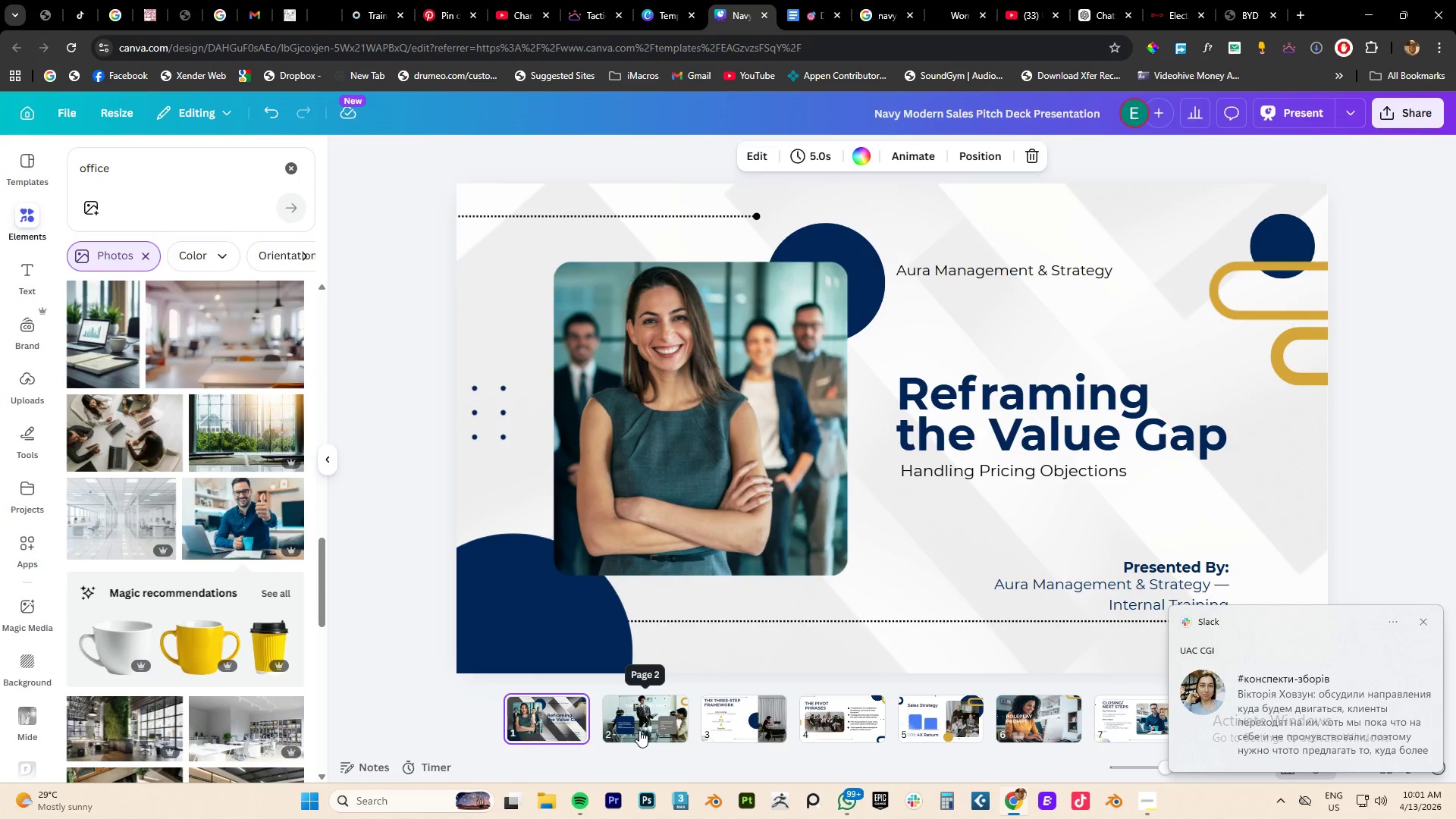 
left_click([639, 730])
 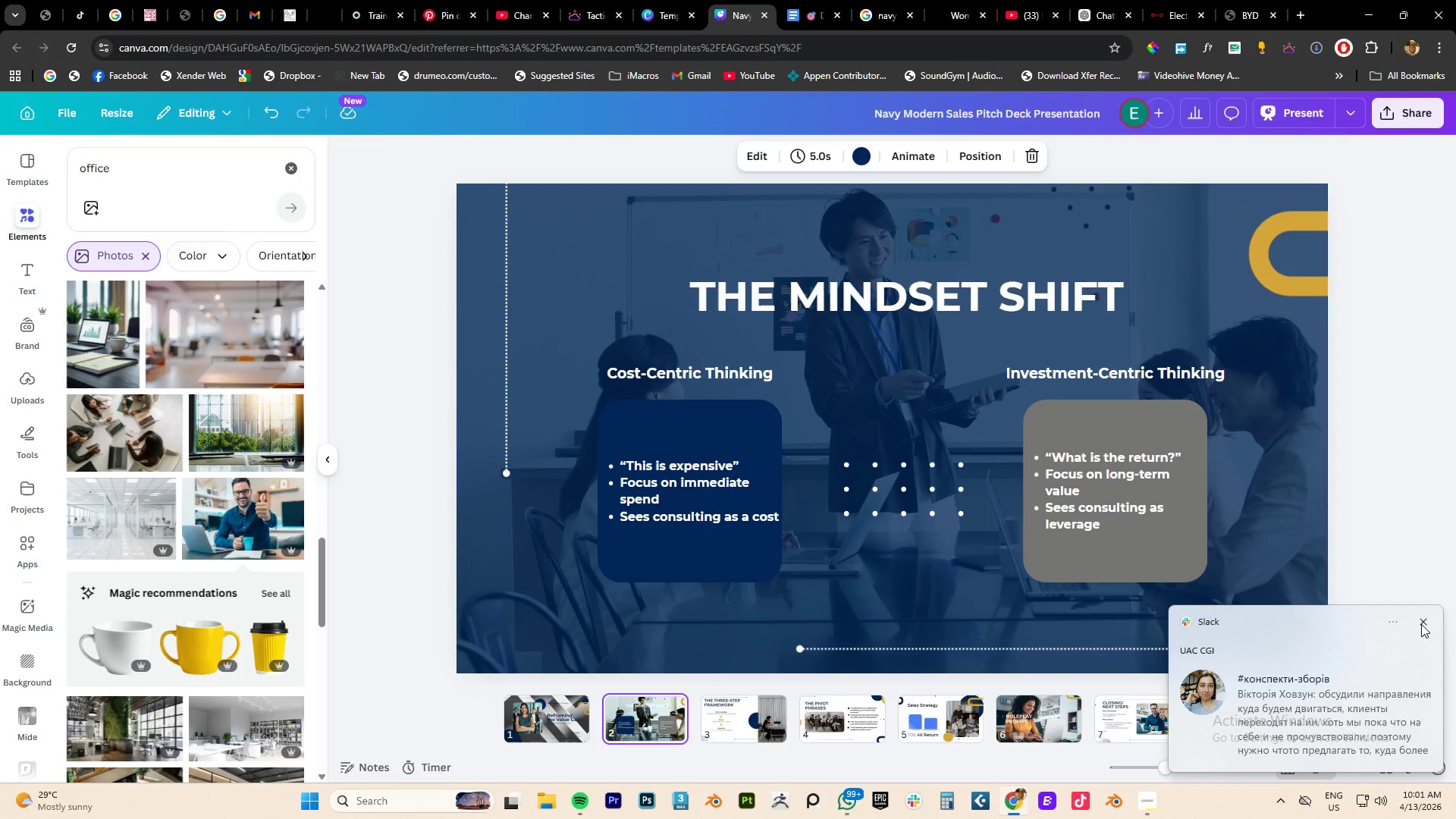 
left_click([1422, 624])
 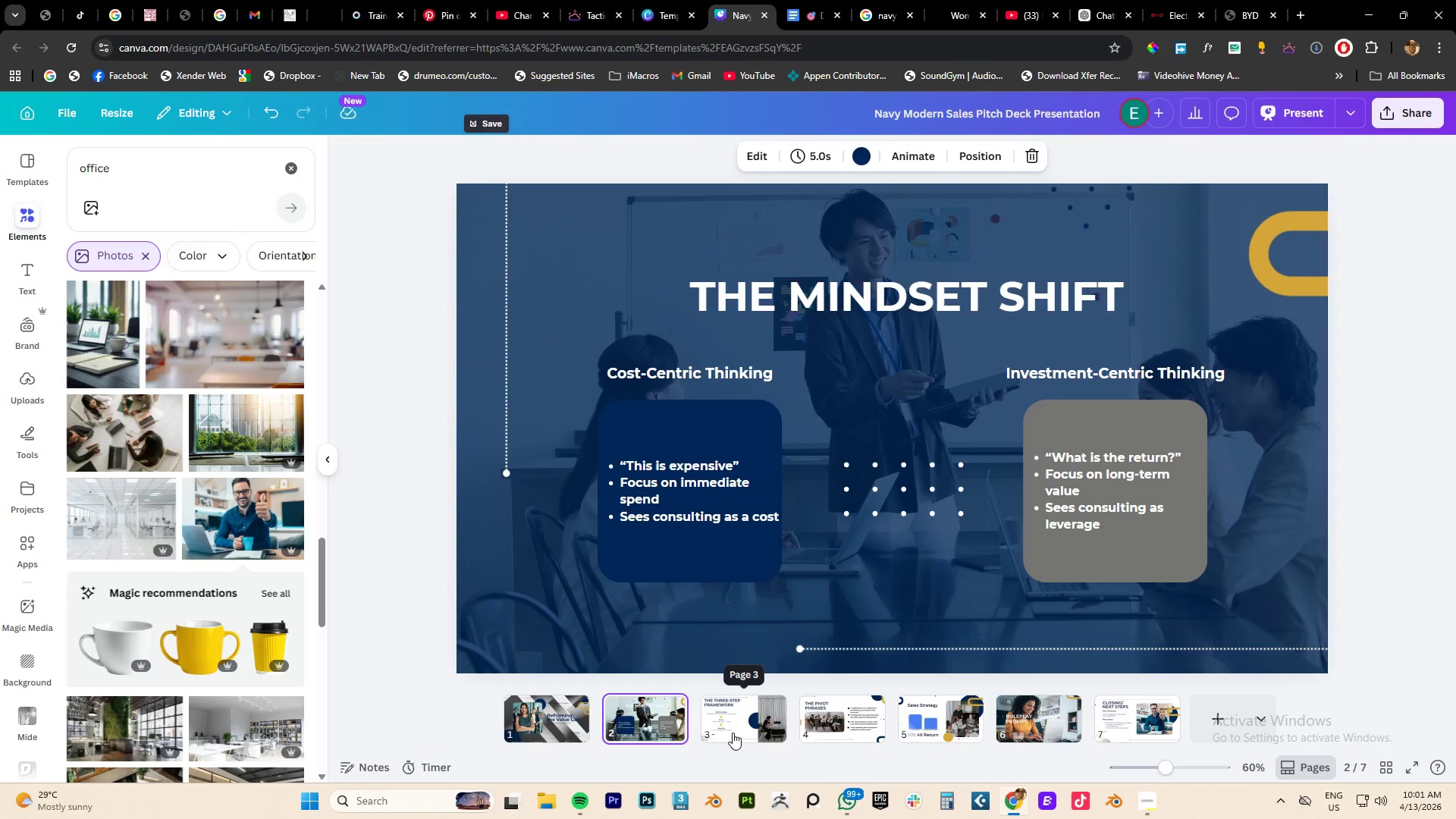 
left_click([733, 731])
 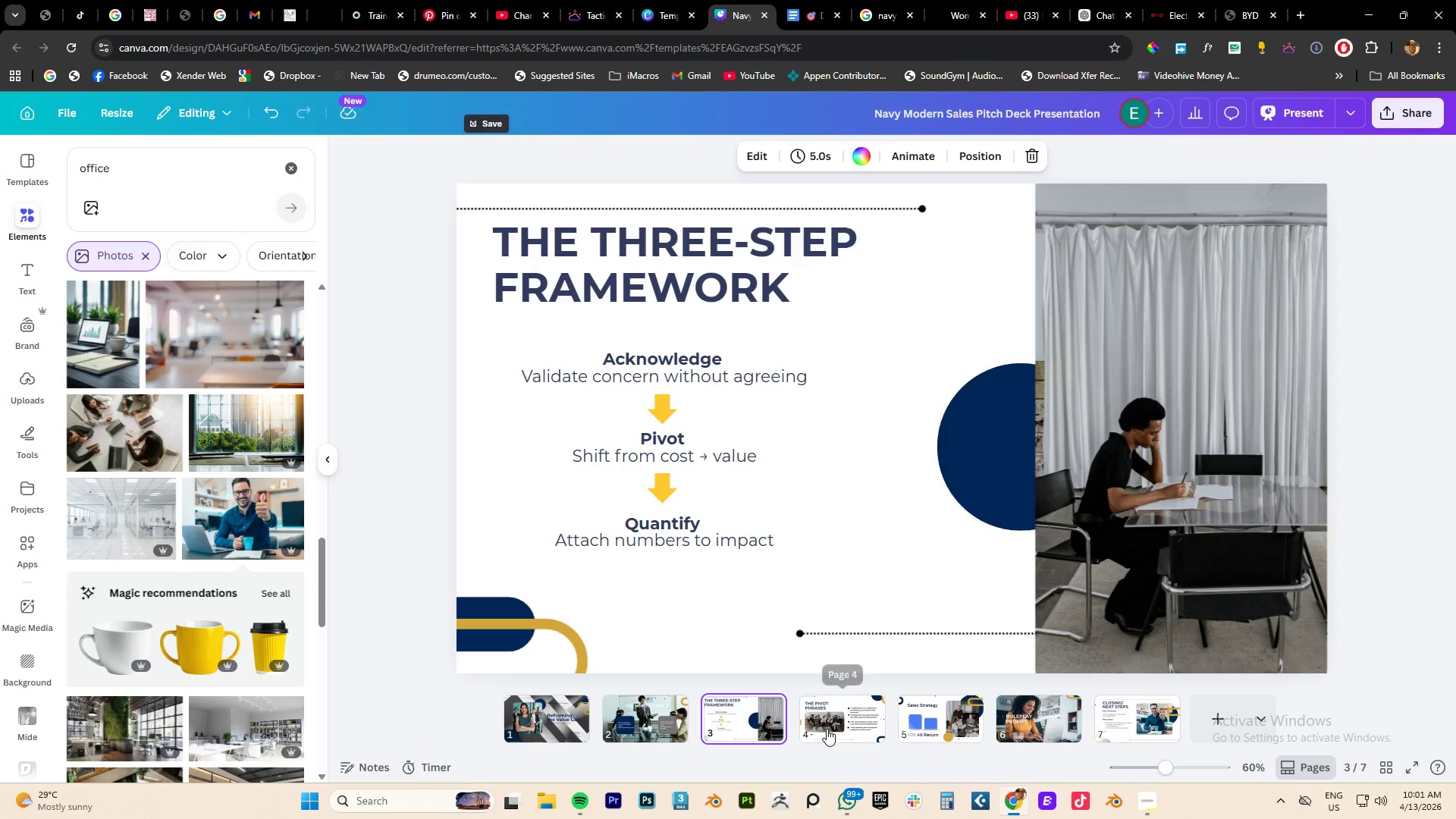 
left_click([830, 729])
 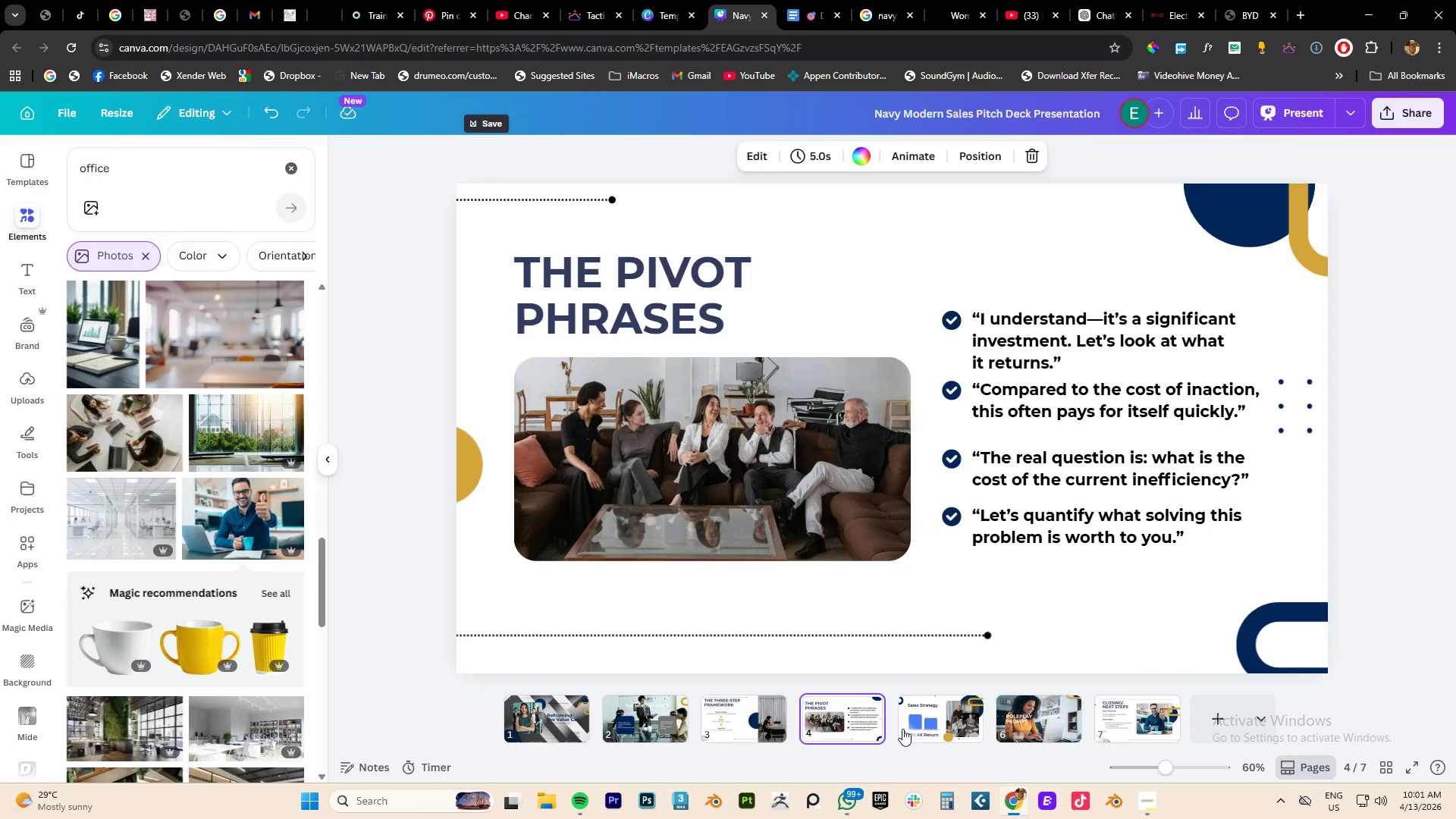 
left_click([902, 729])
 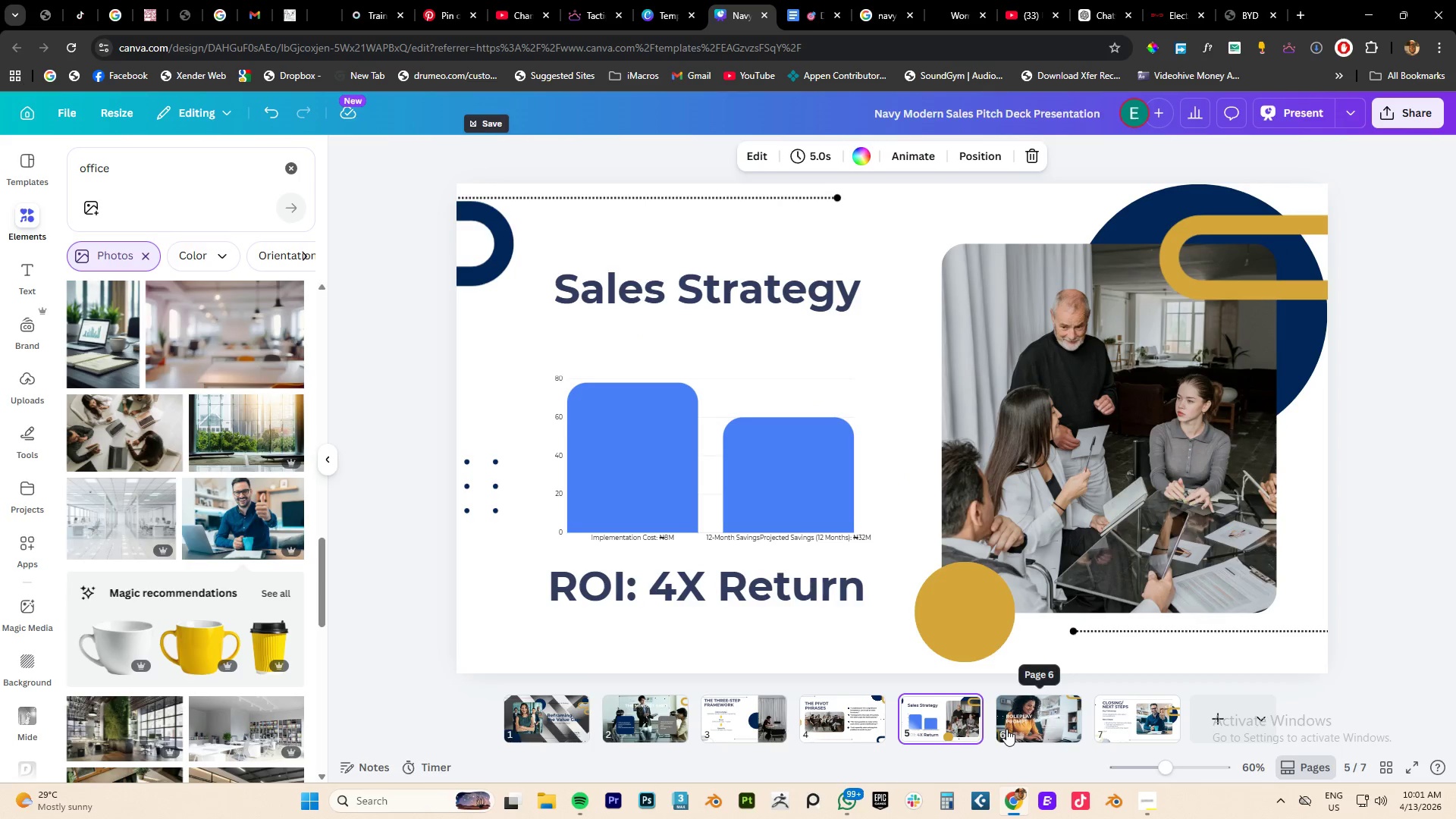 
left_click([1006, 729])
 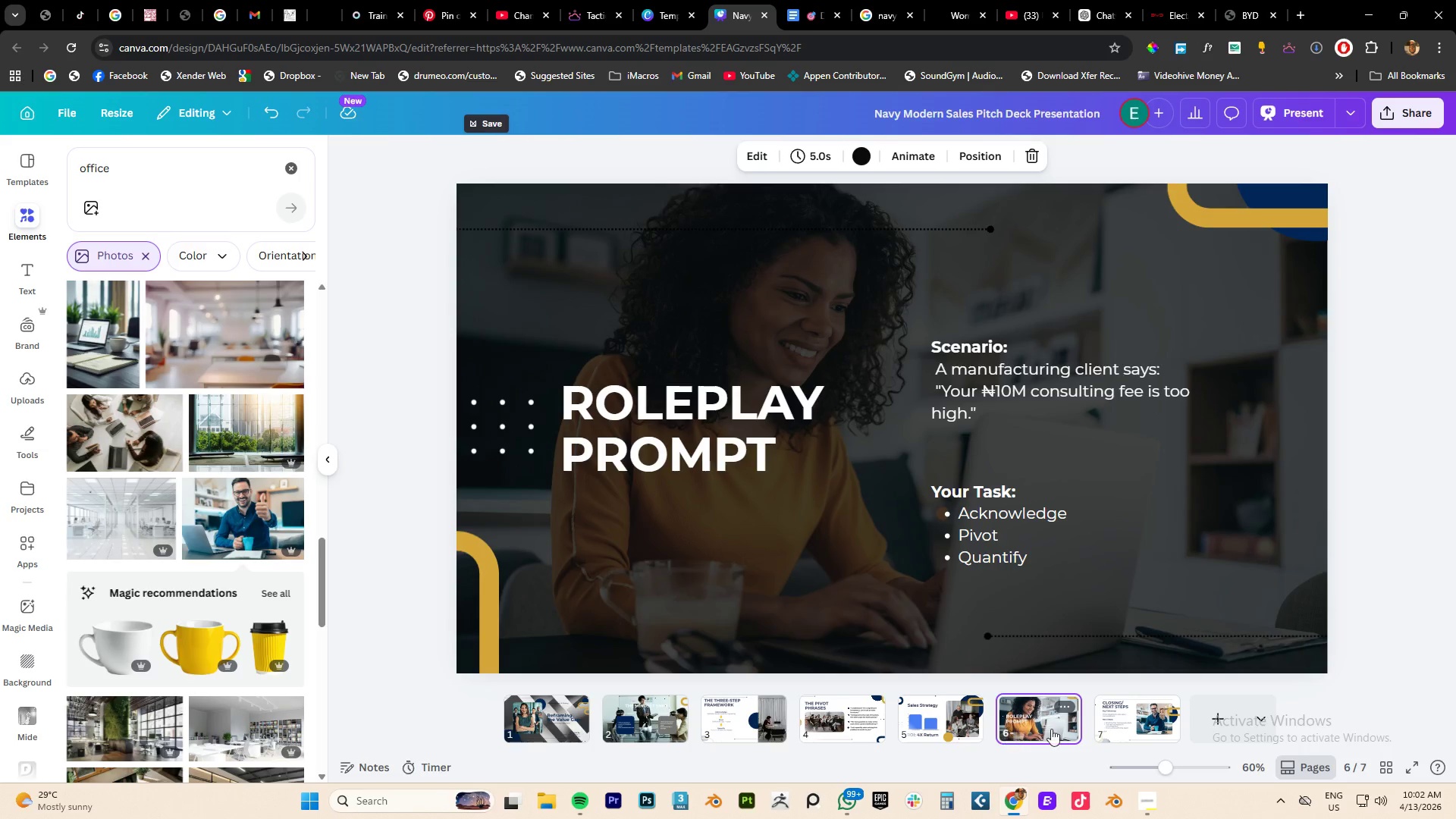 
left_click([1060, 729])
 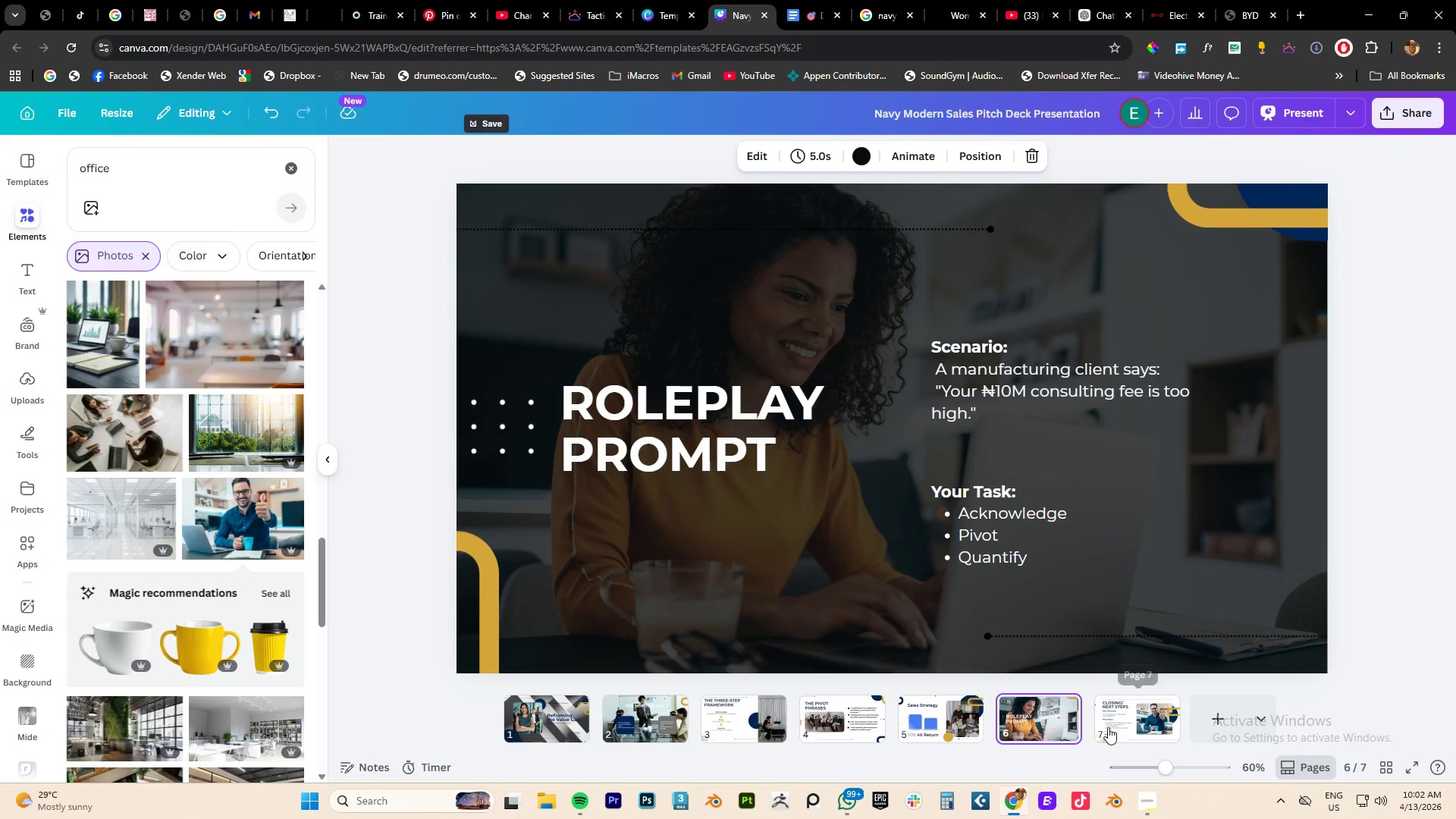 
left_click([1108, 727])
 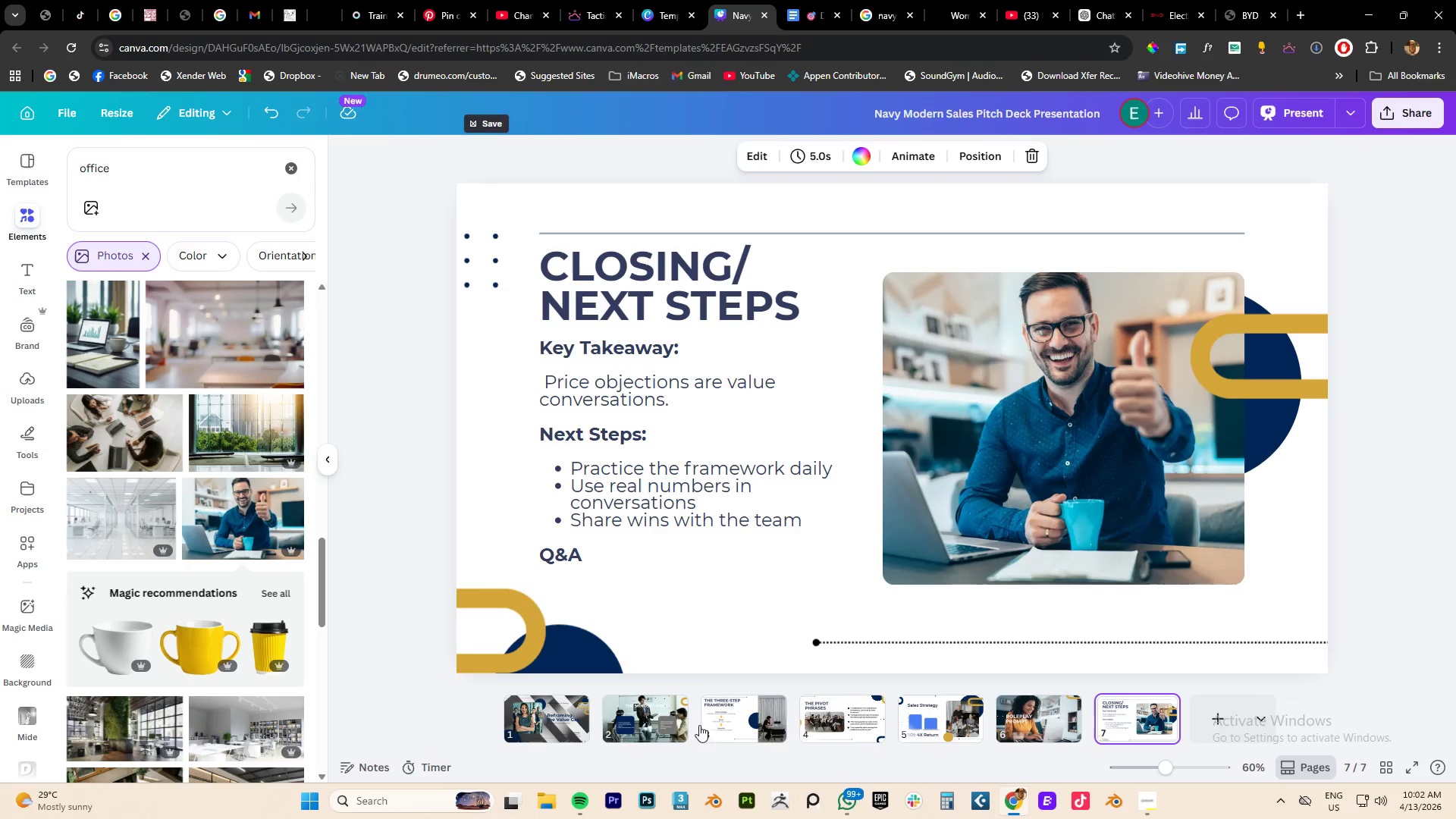 
left_click([561, 725])
 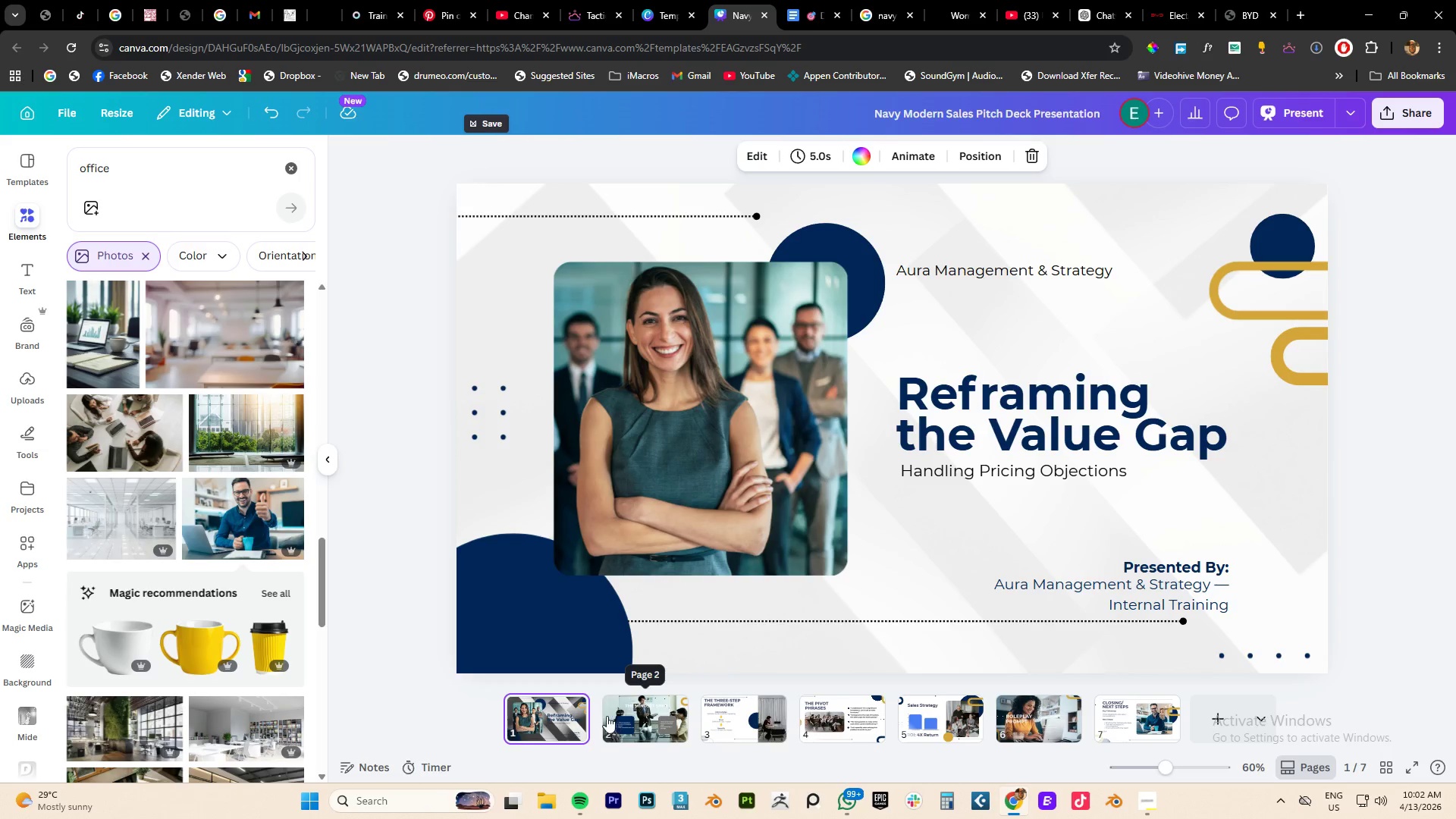 
left_click([1017, 406])
 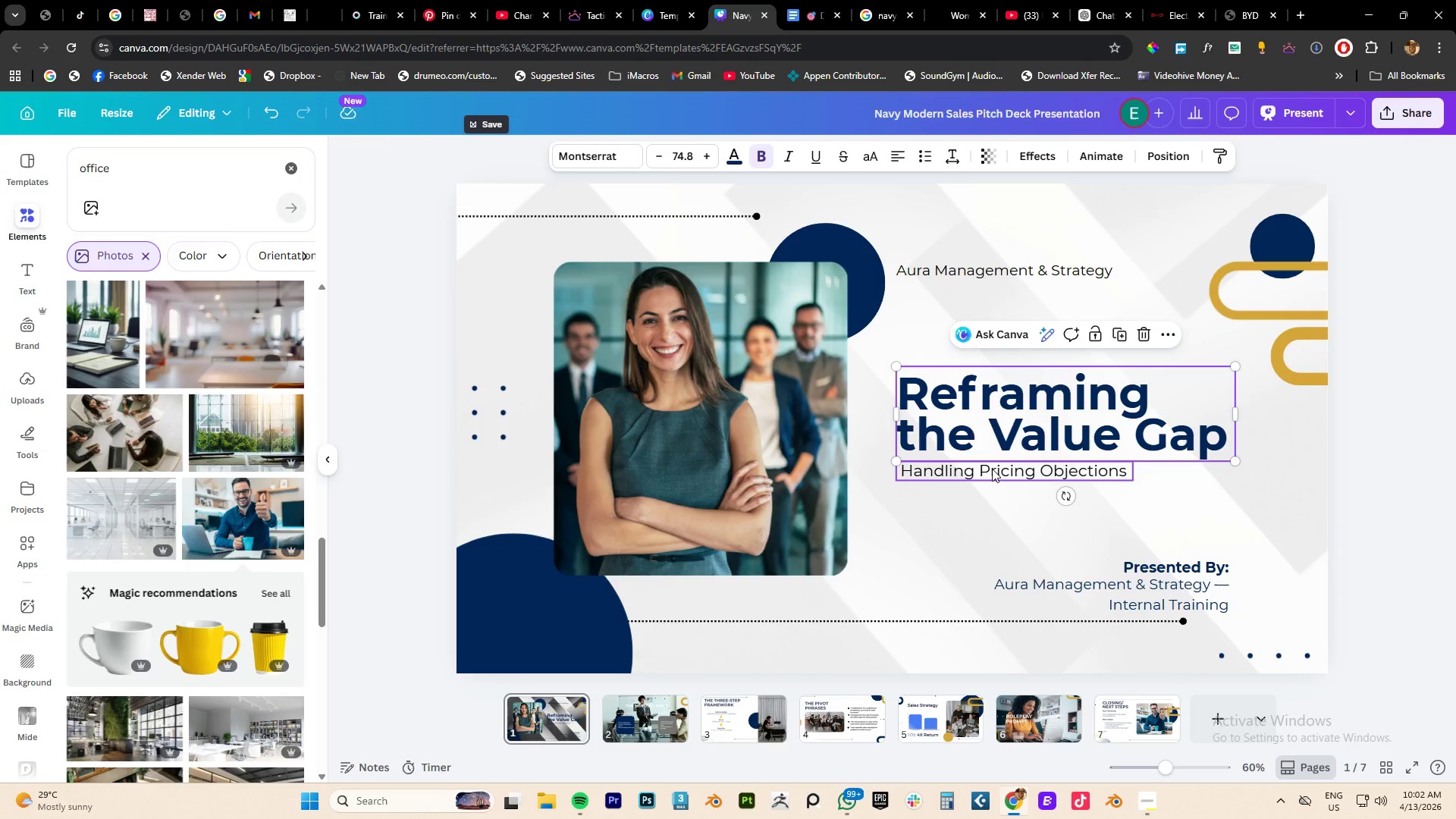 
left_click([992, 469])
 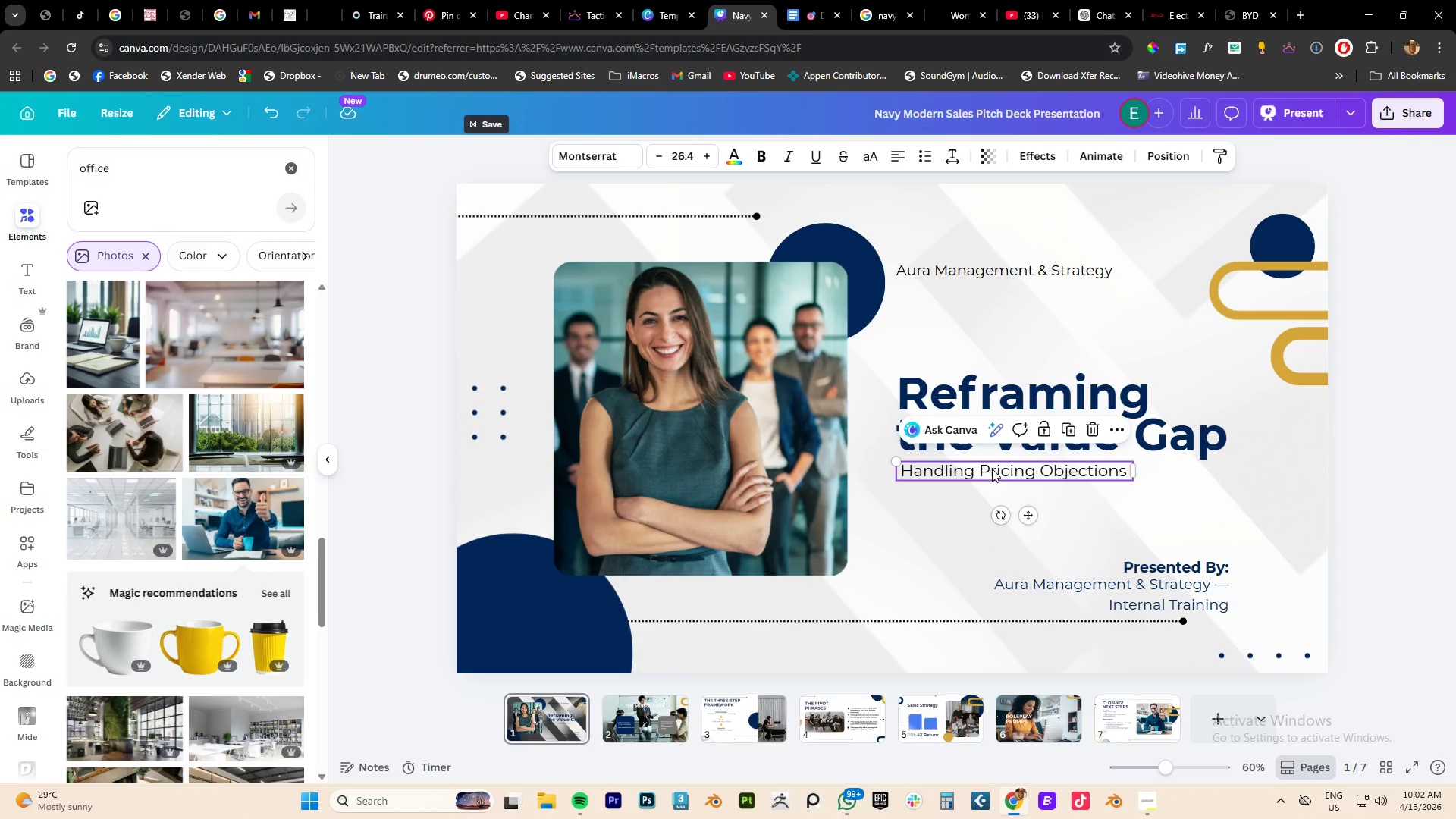 
wait(12.58)
 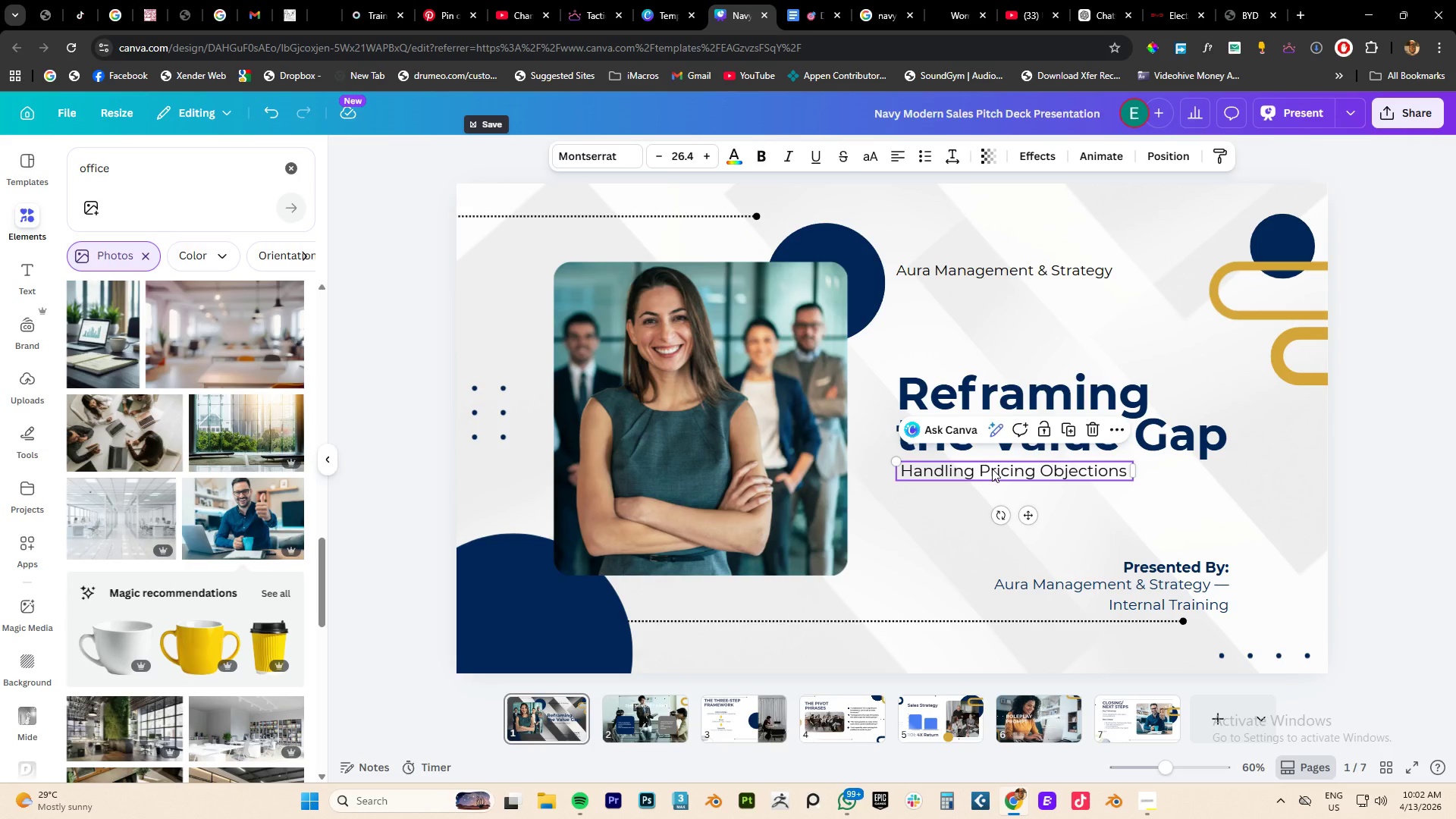 
left_click([630, 727])
 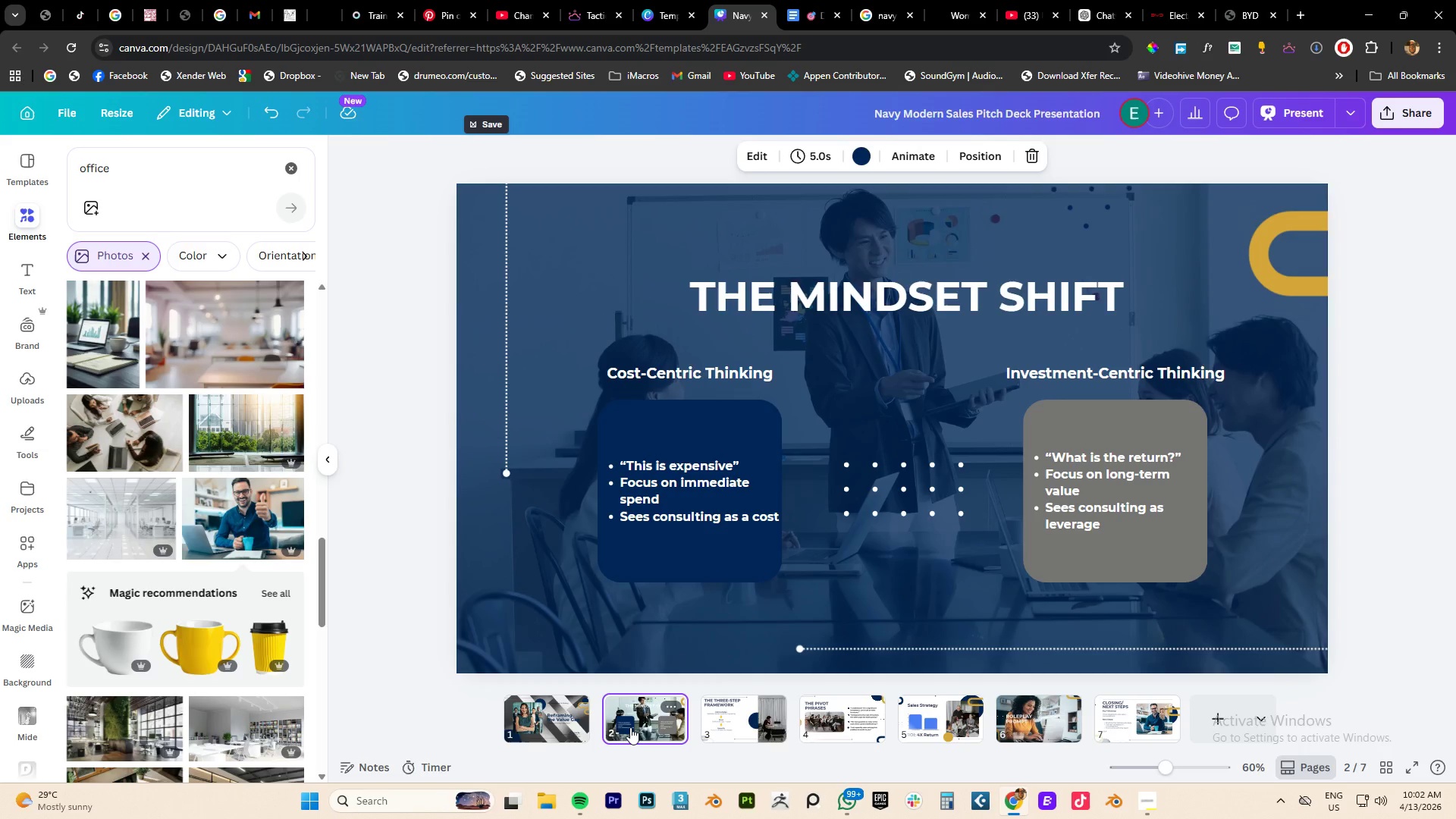 
wait(21.28)
 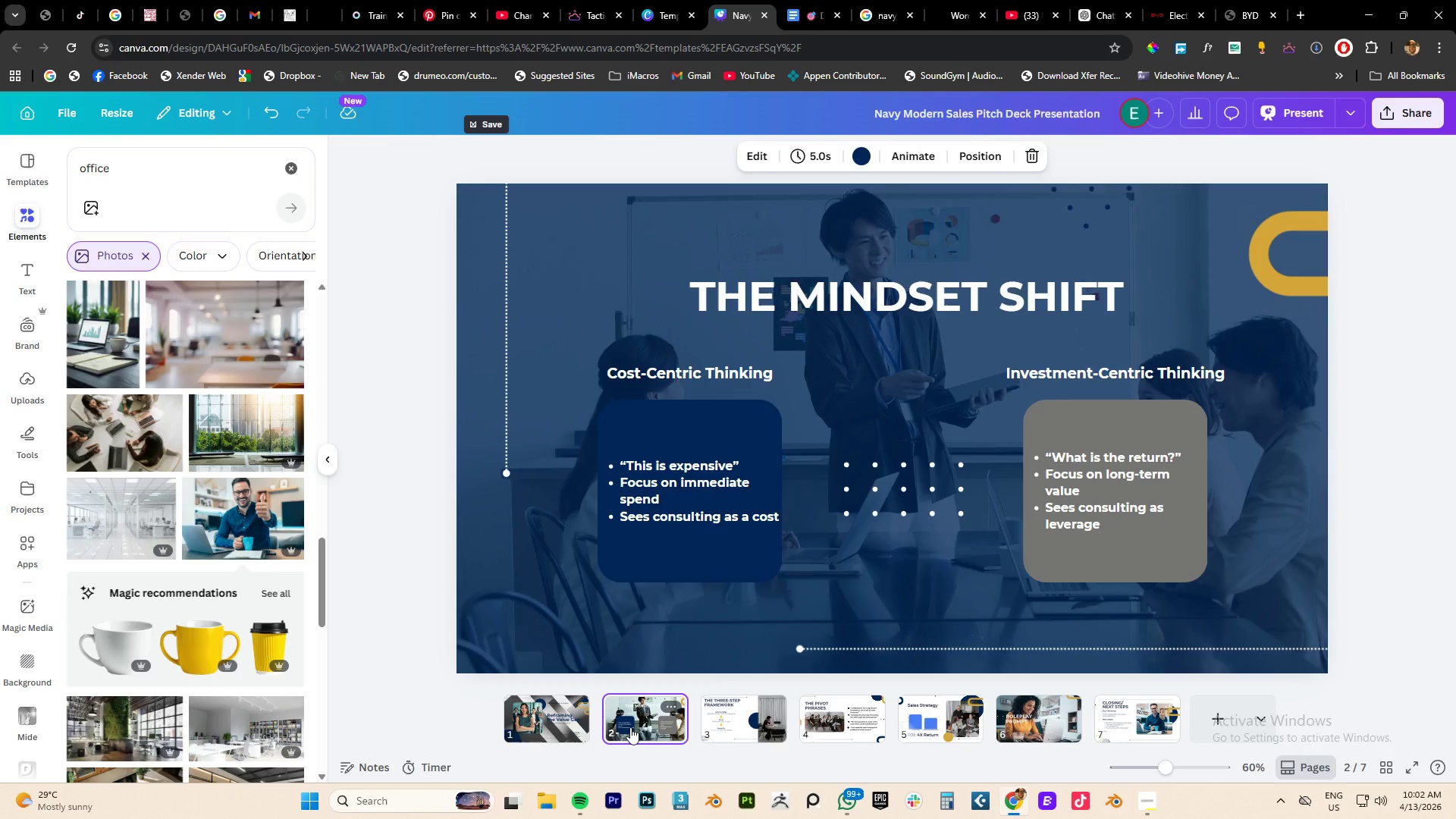 
left_click([733, 708])
 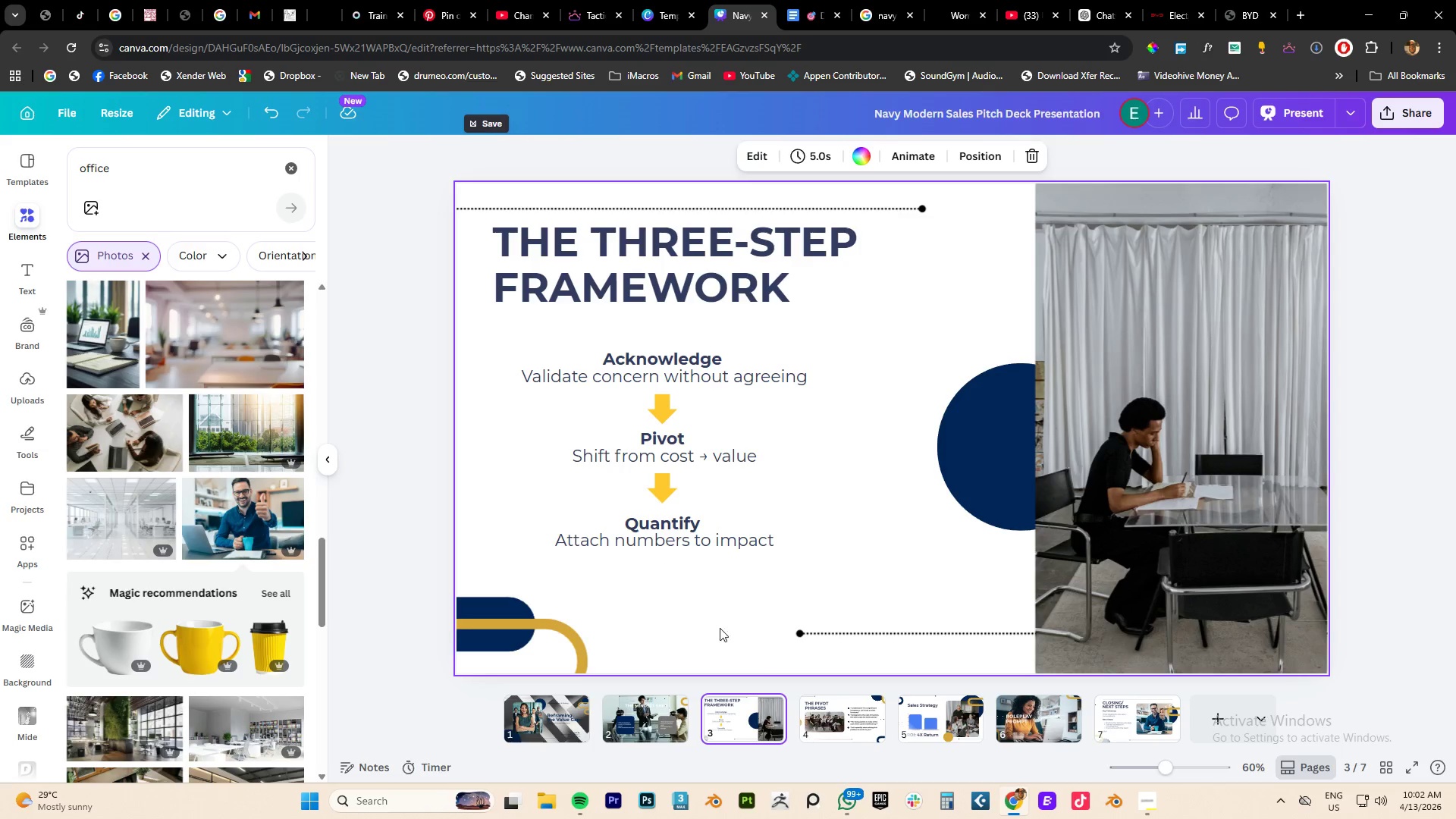 
left_click([827, 720])
 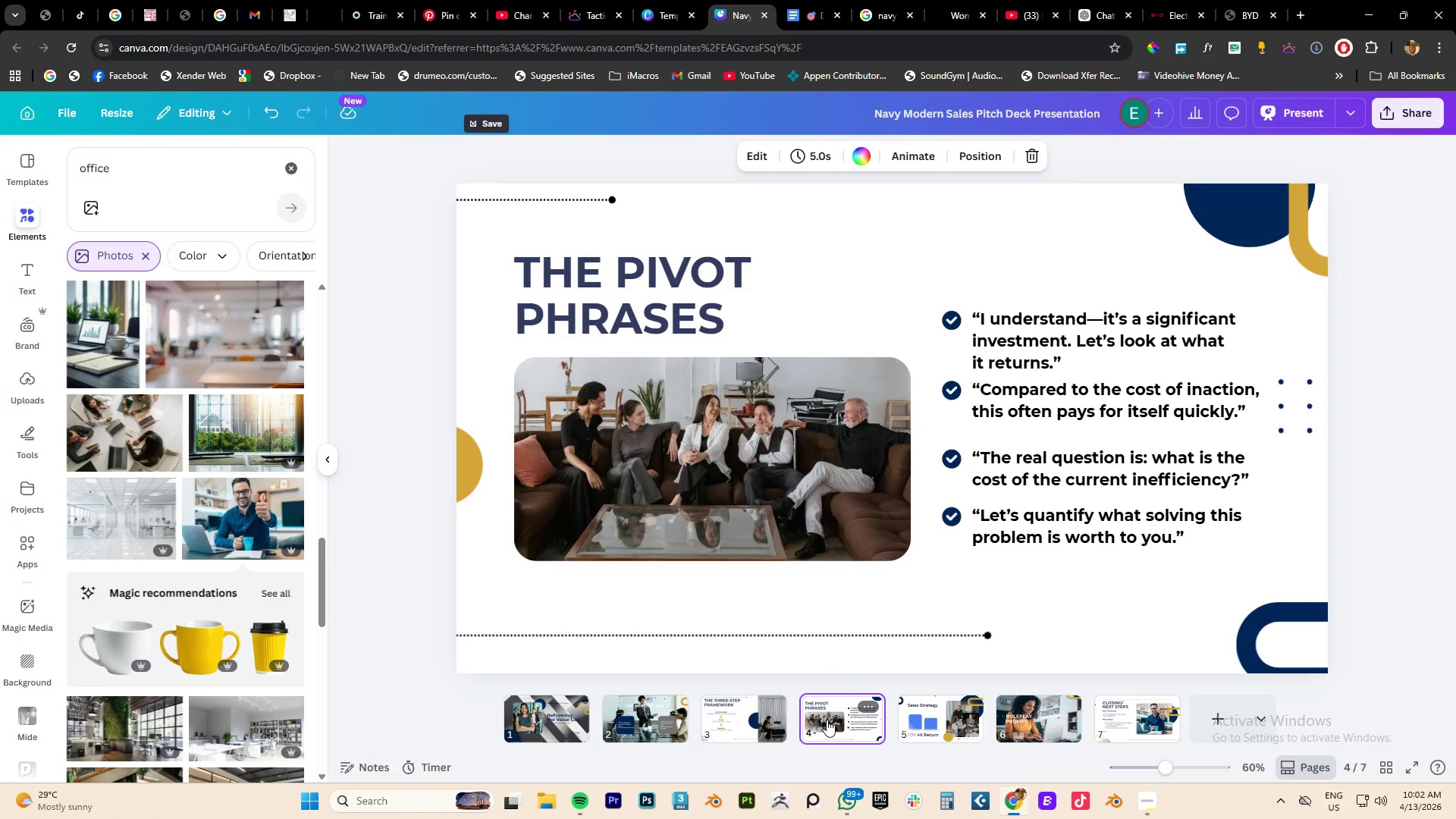 
left_click([954, 727])
 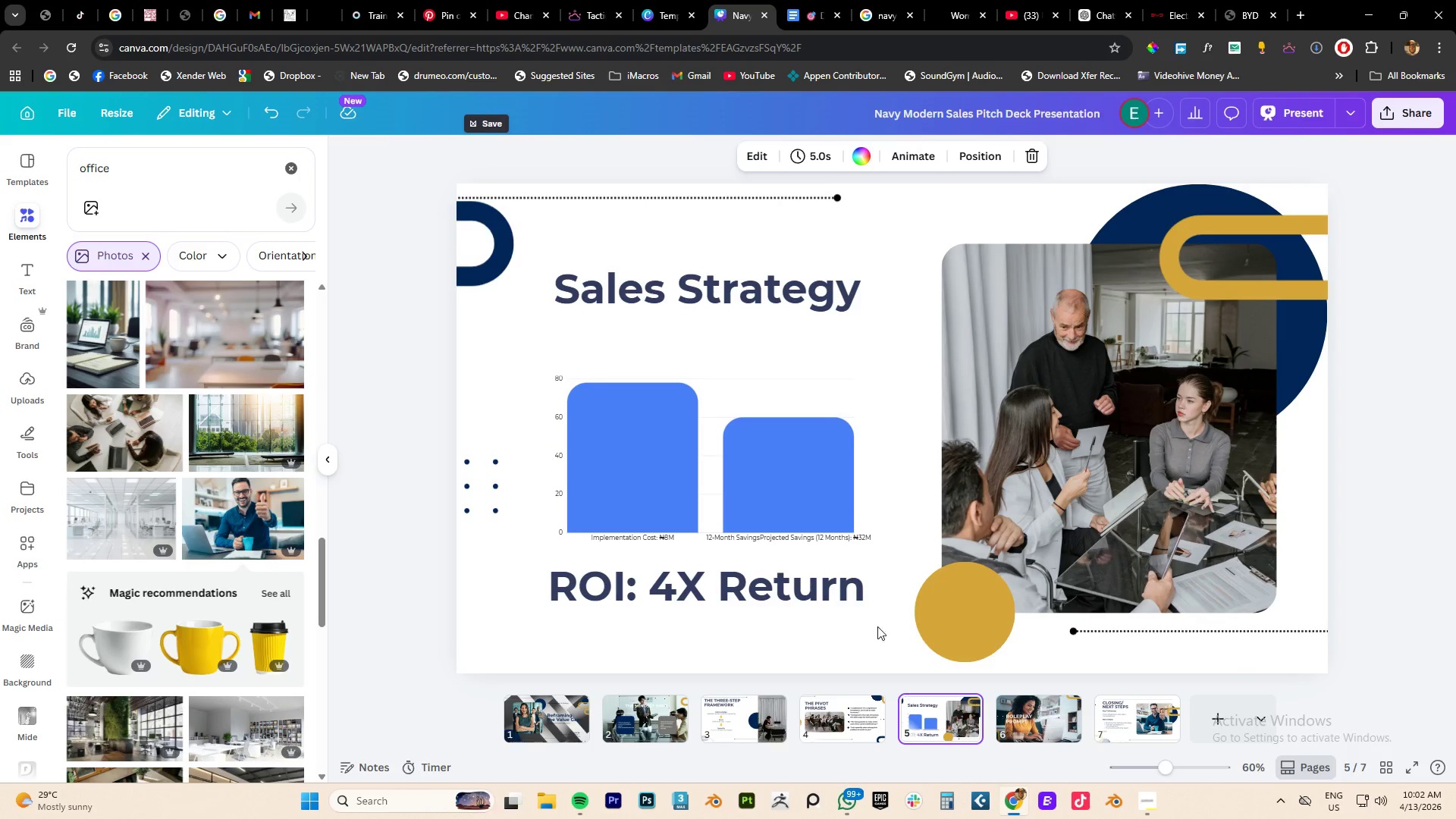 
double_click([808, 541])
 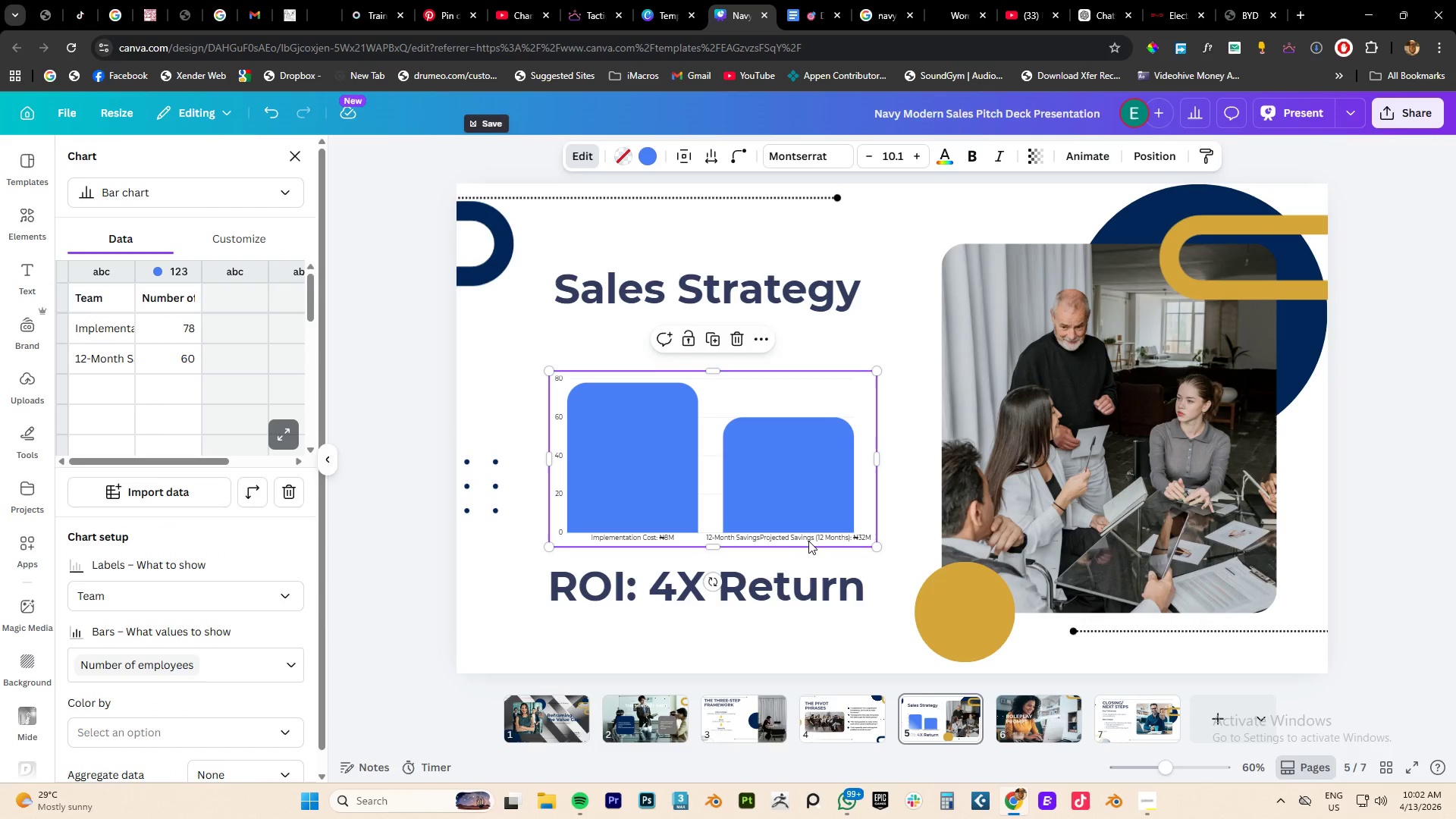 
left_click([698, 602])
 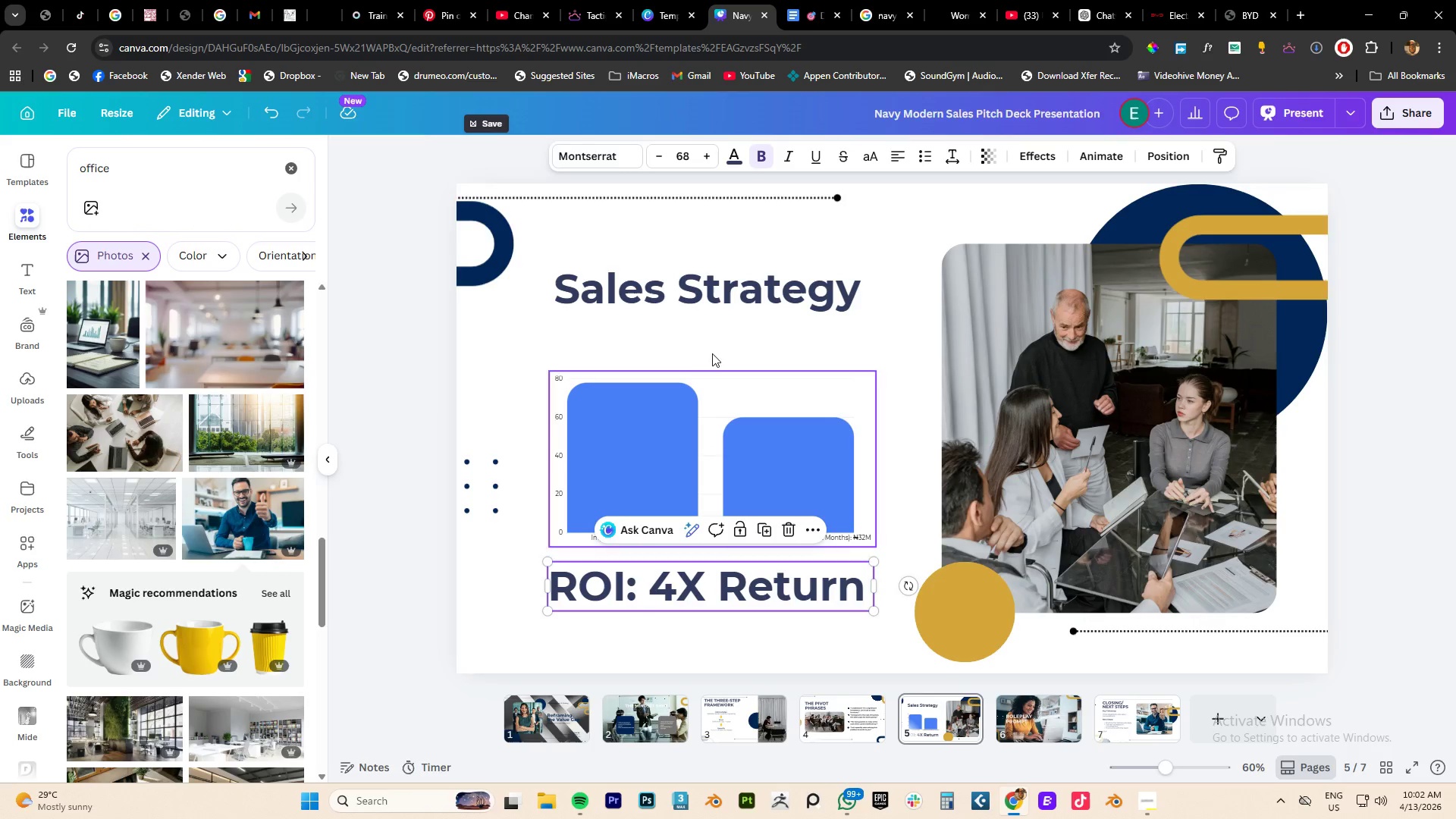 
left_click([712, 284])
 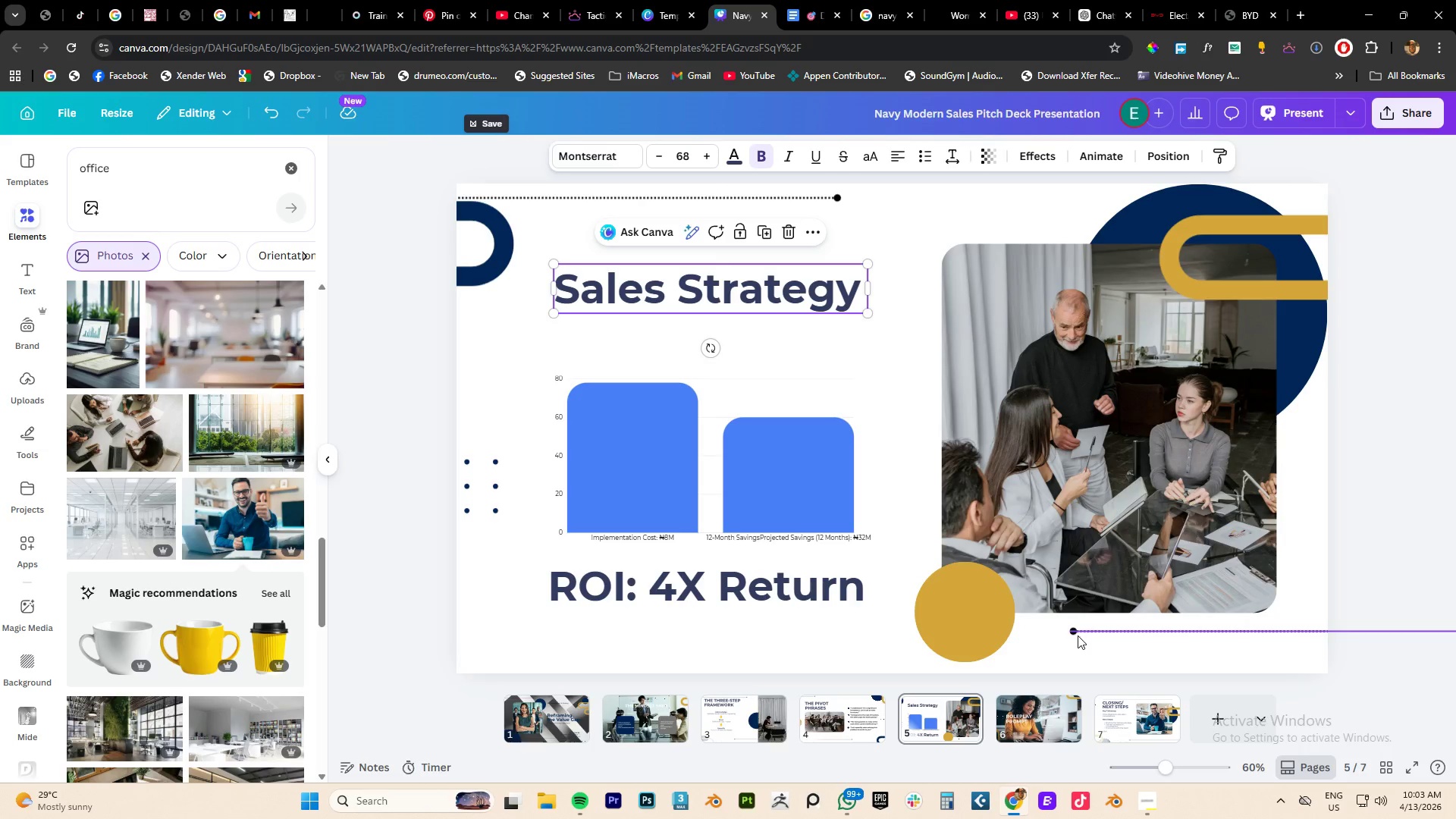 
left_click([1050, 717])
 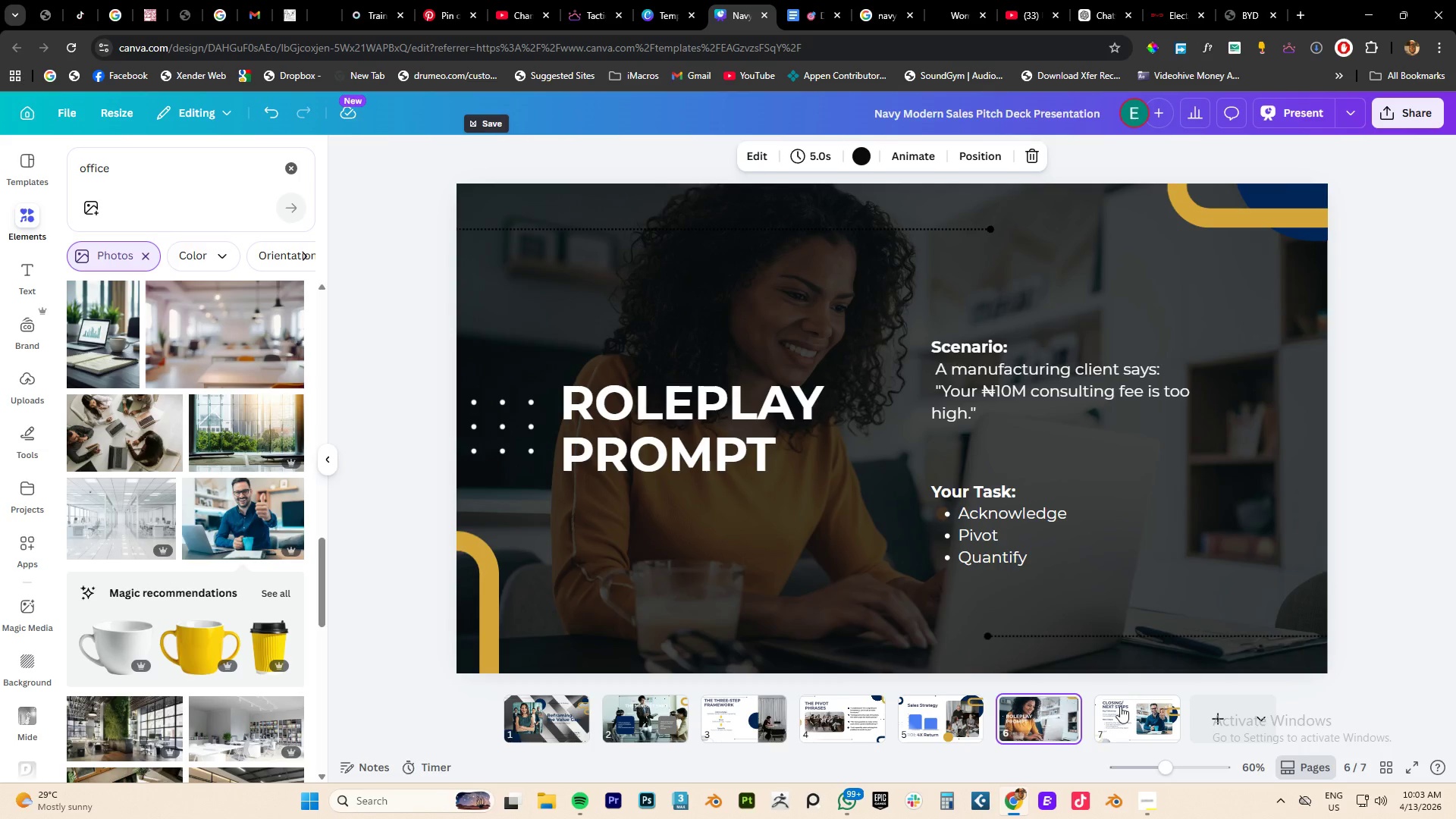 
left_click([1138, 728])
 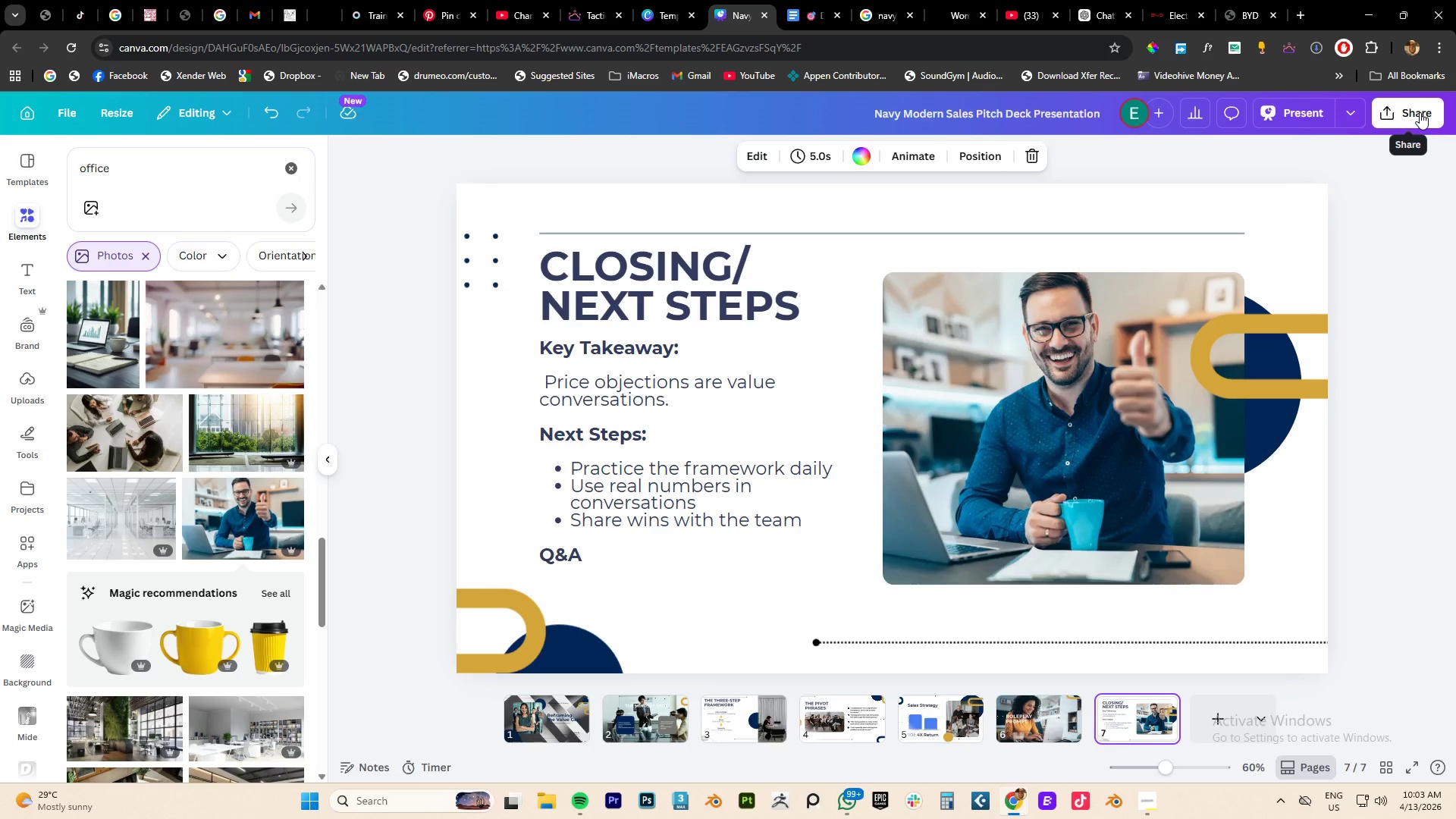 
left_click([1420, 112])
 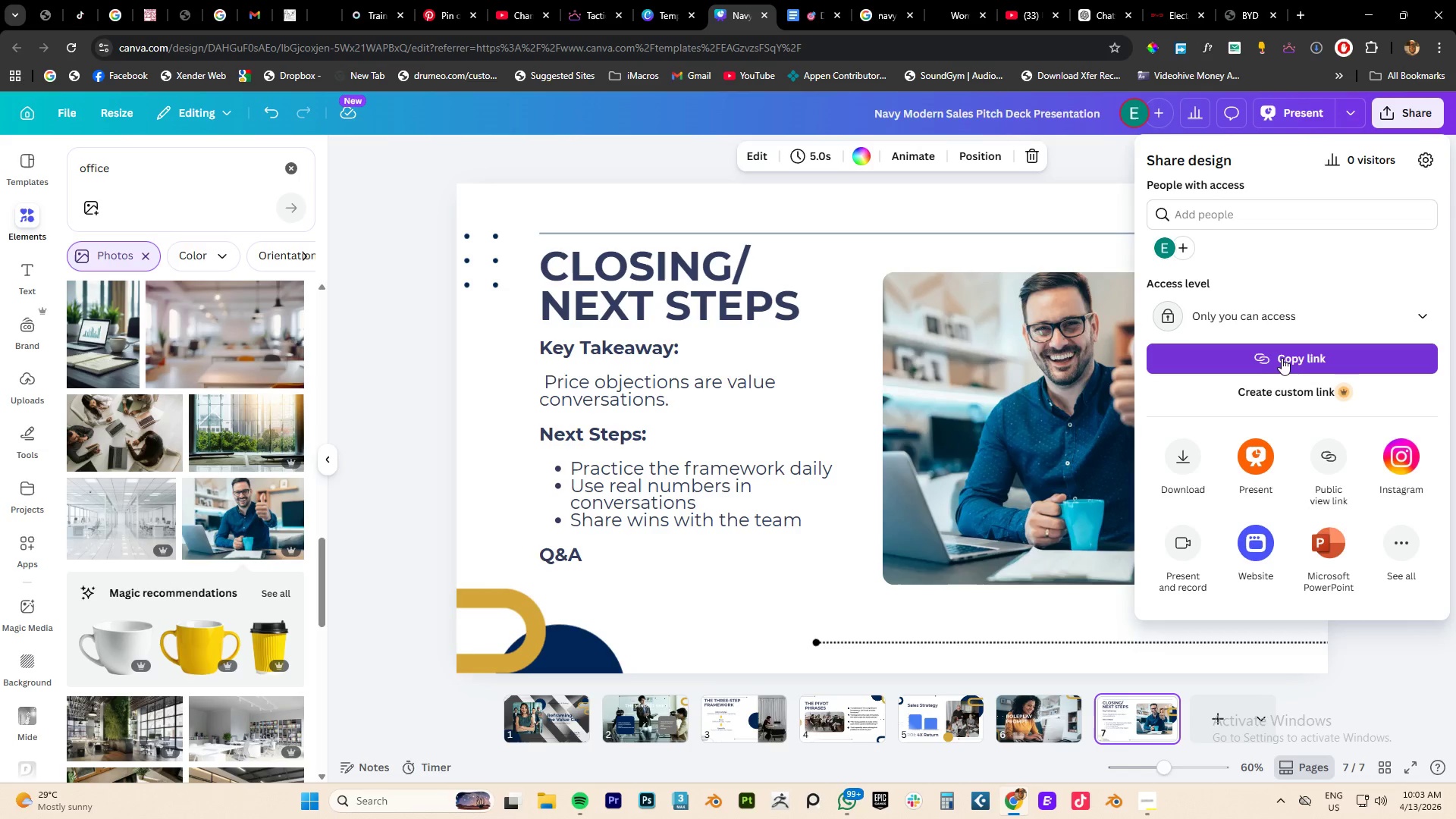 
left_click([1270, 356])
 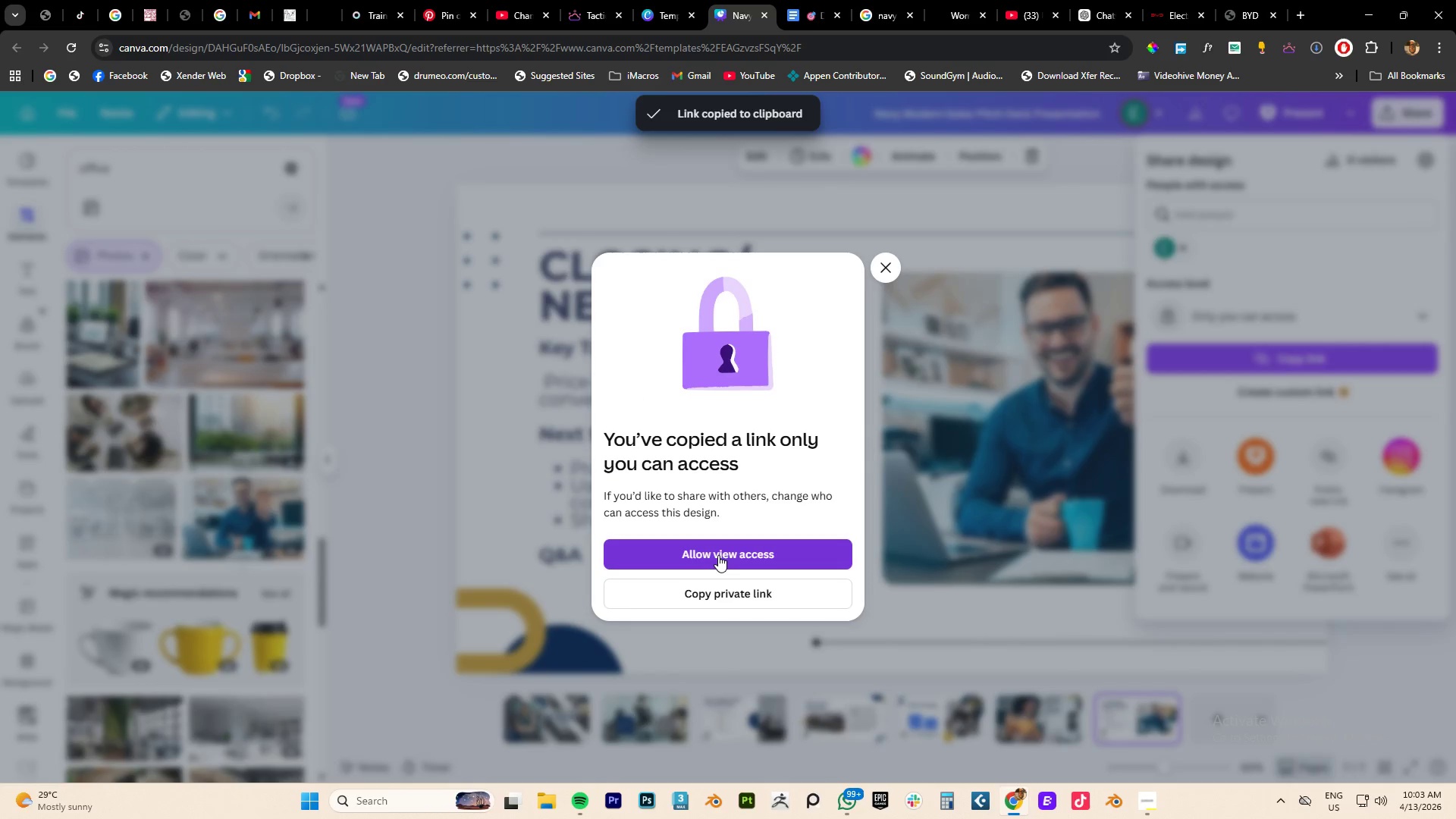 
left_click([718, 555])
 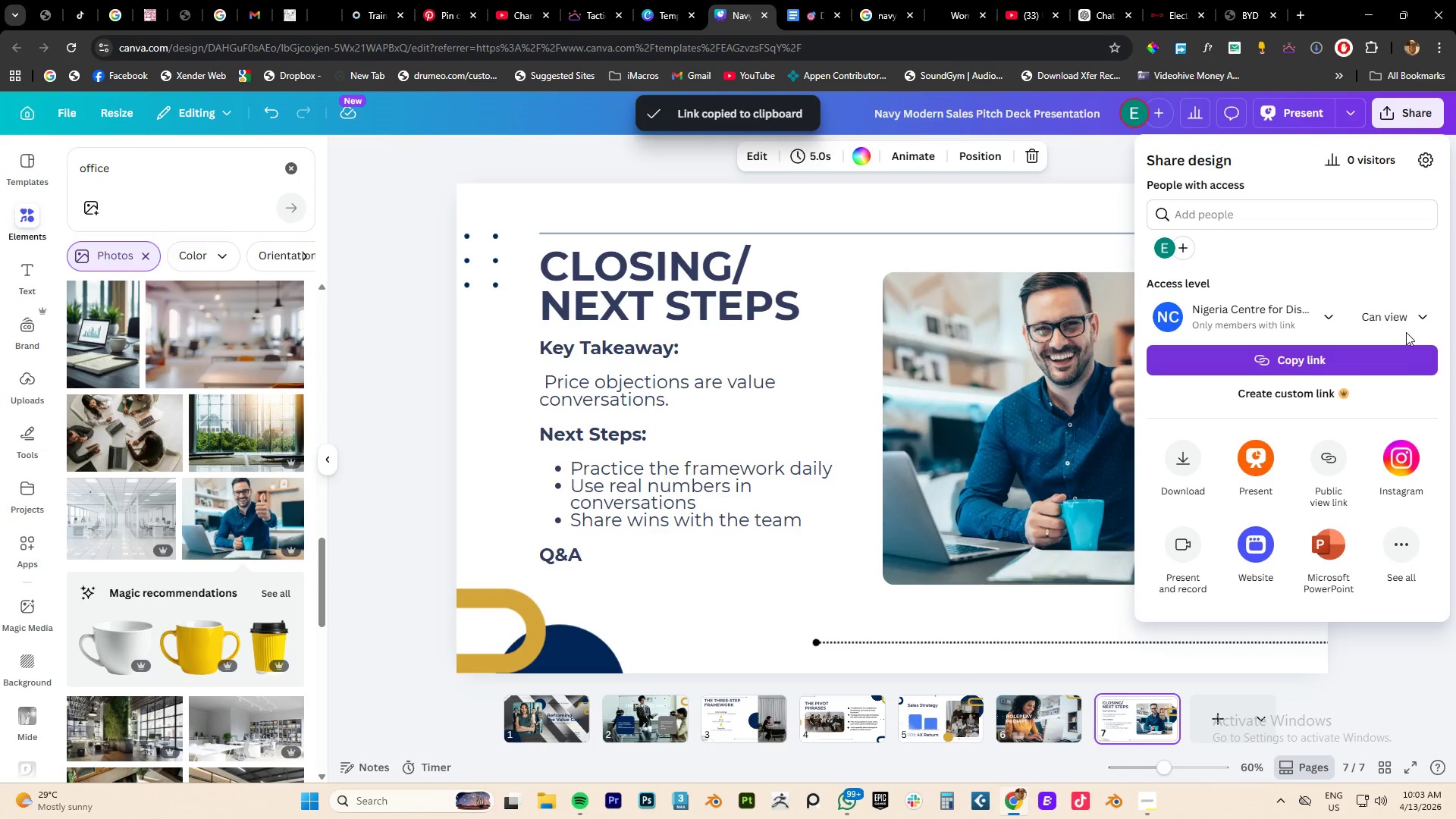 
left_click([1407, 320])
 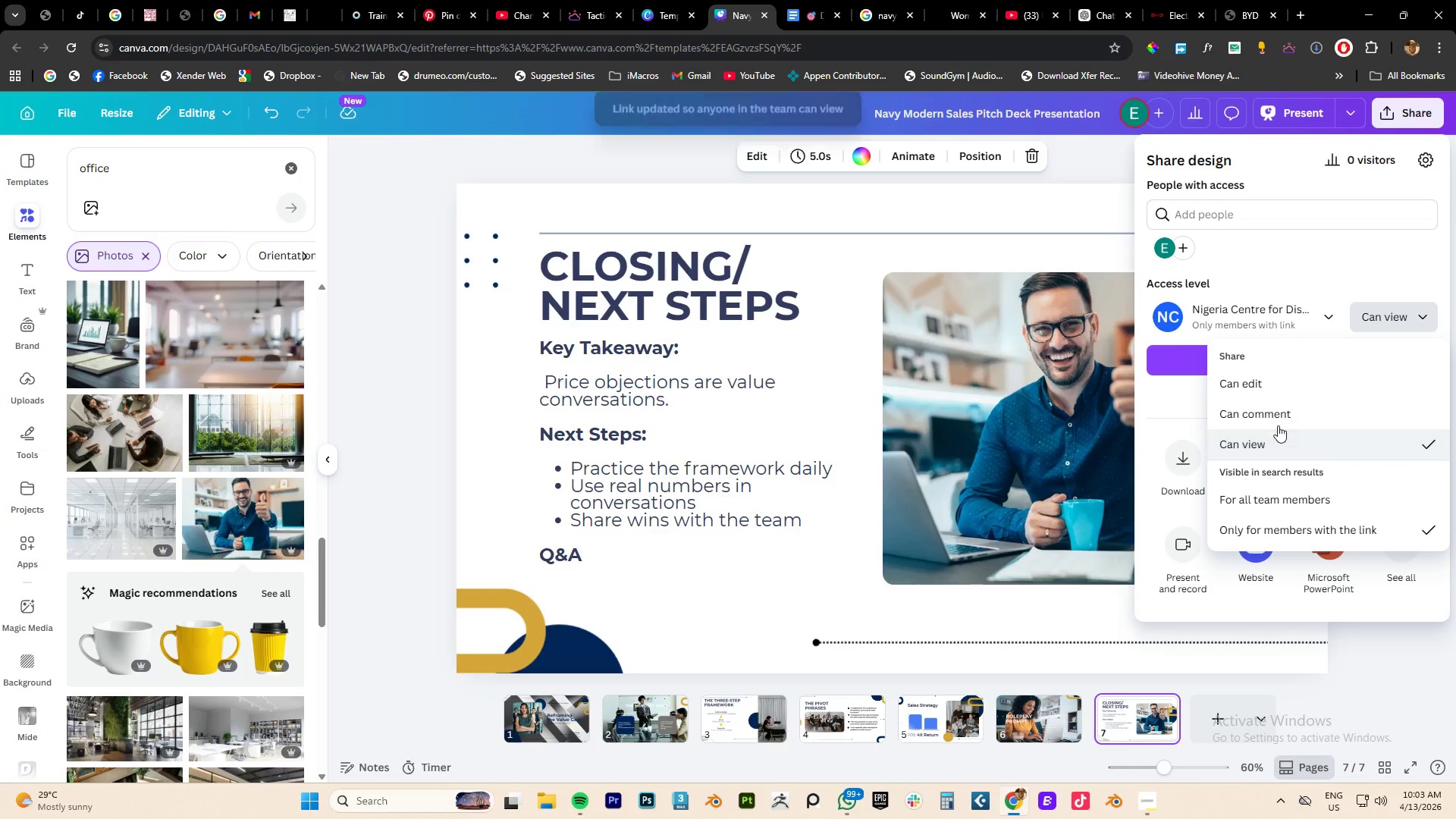 
left_click([1269, 378])
 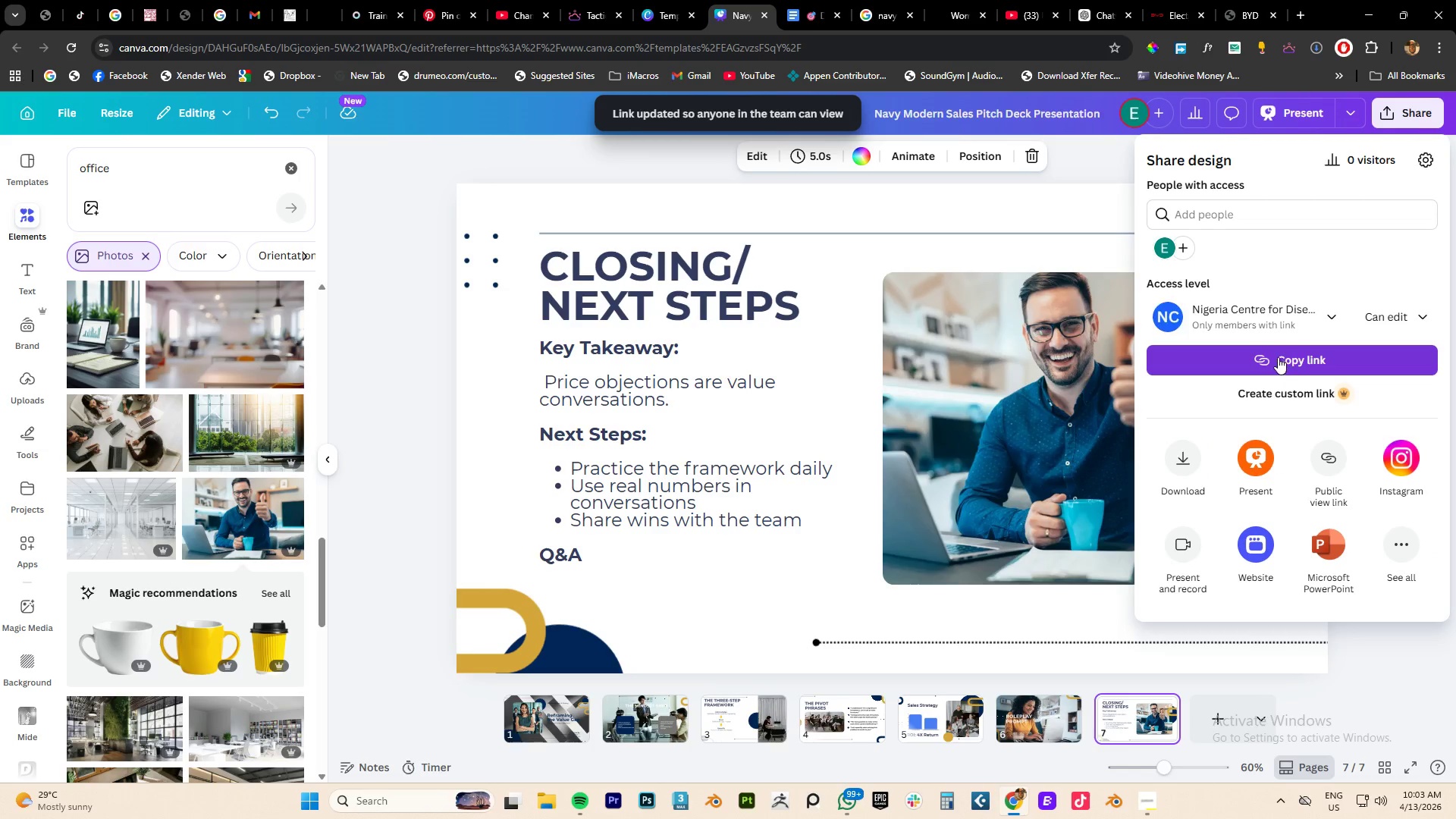 
left_click([1278, 357])
 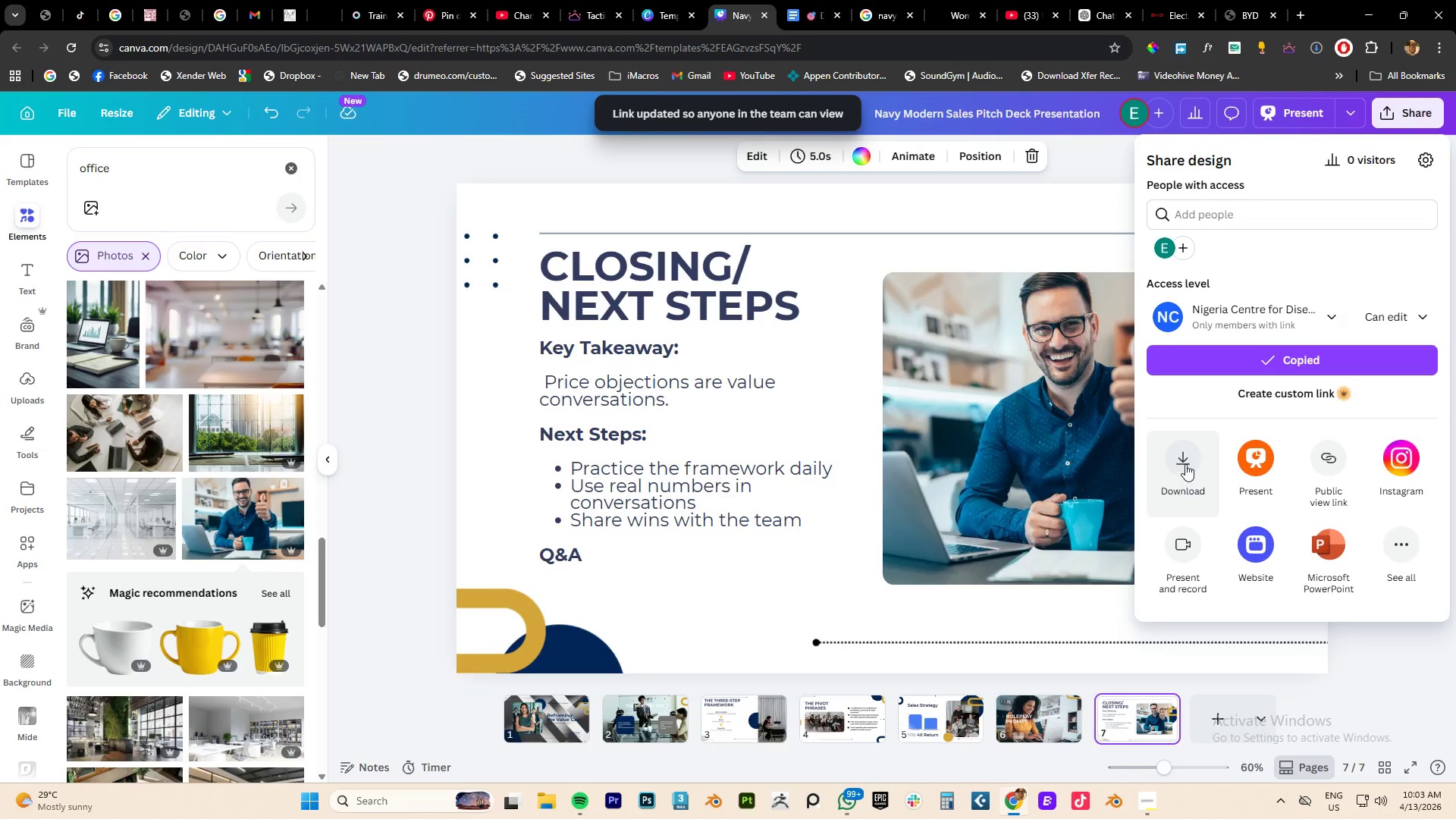 
left_click([1185, 463])
 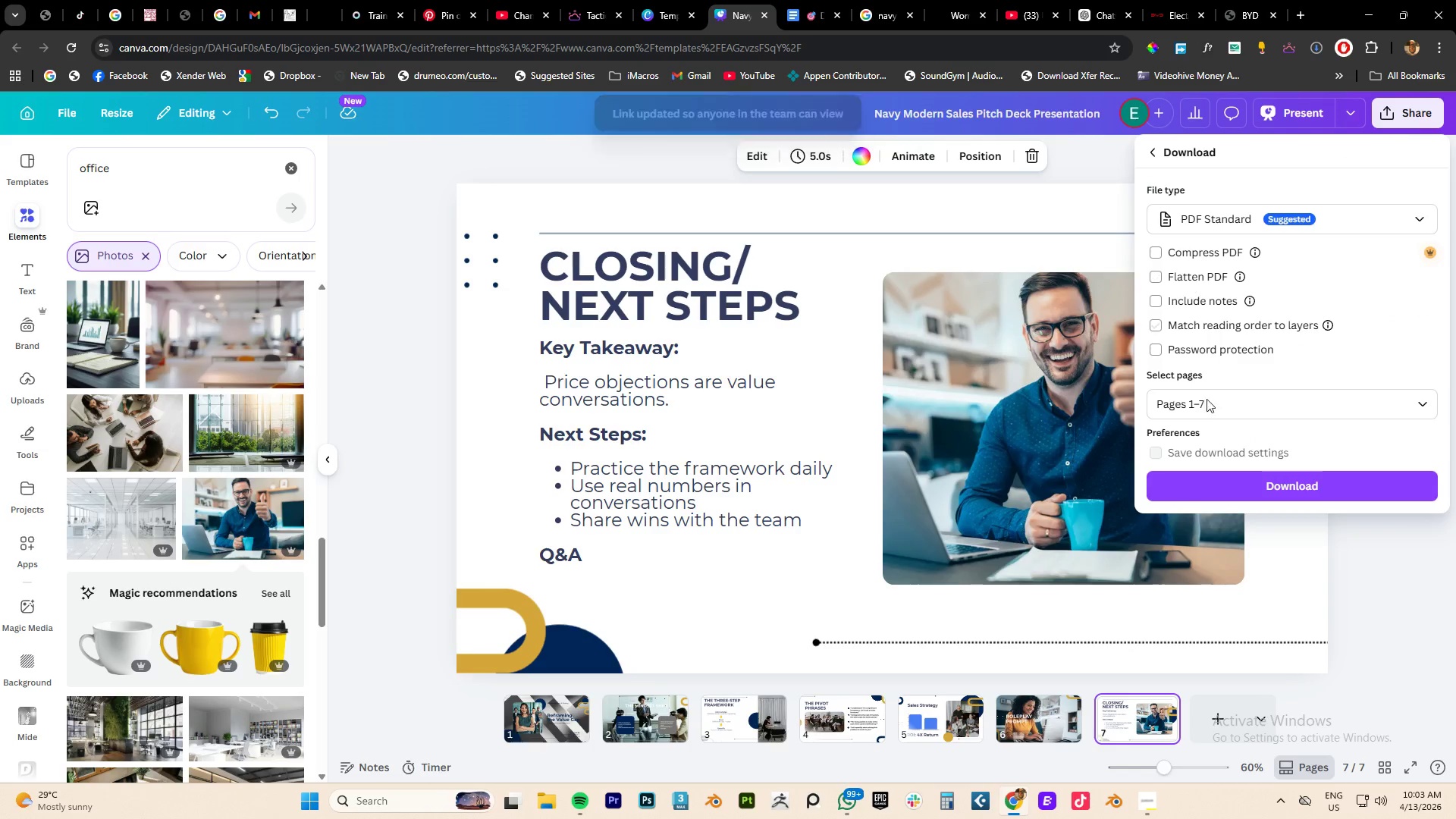 
left_click([1226, 484])
 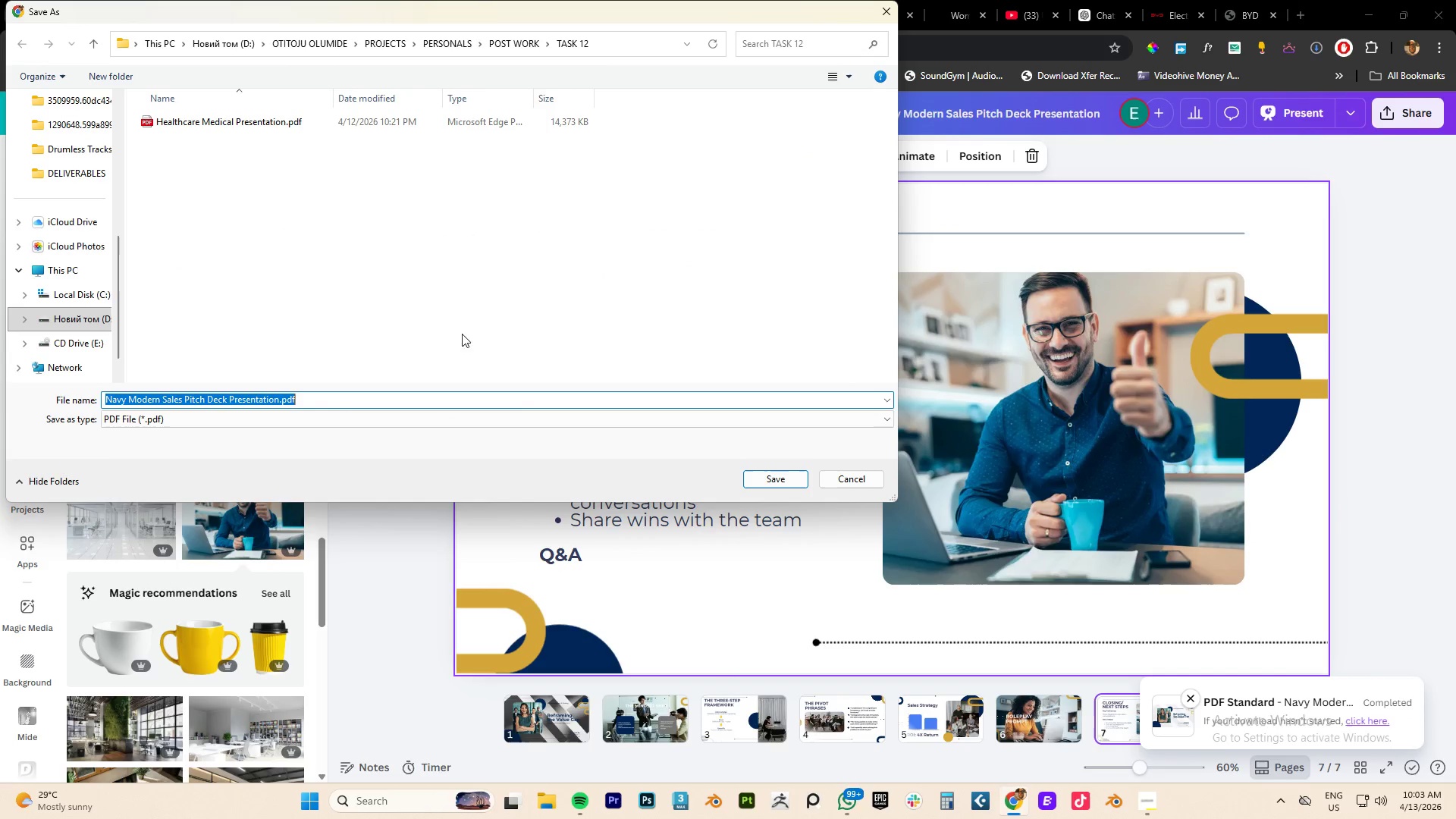 
wait(7.16)
 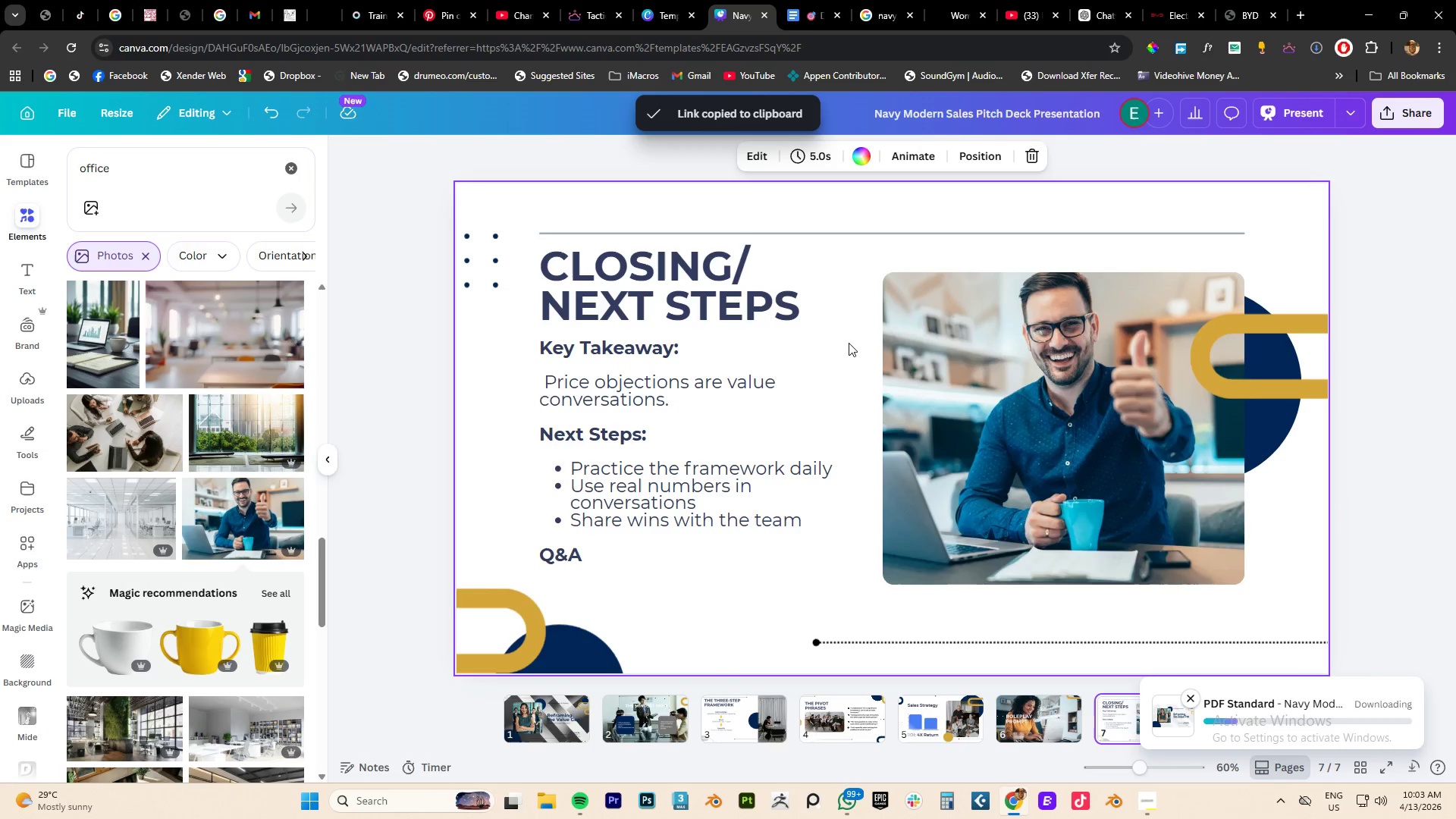 
left_click([504, 47])
 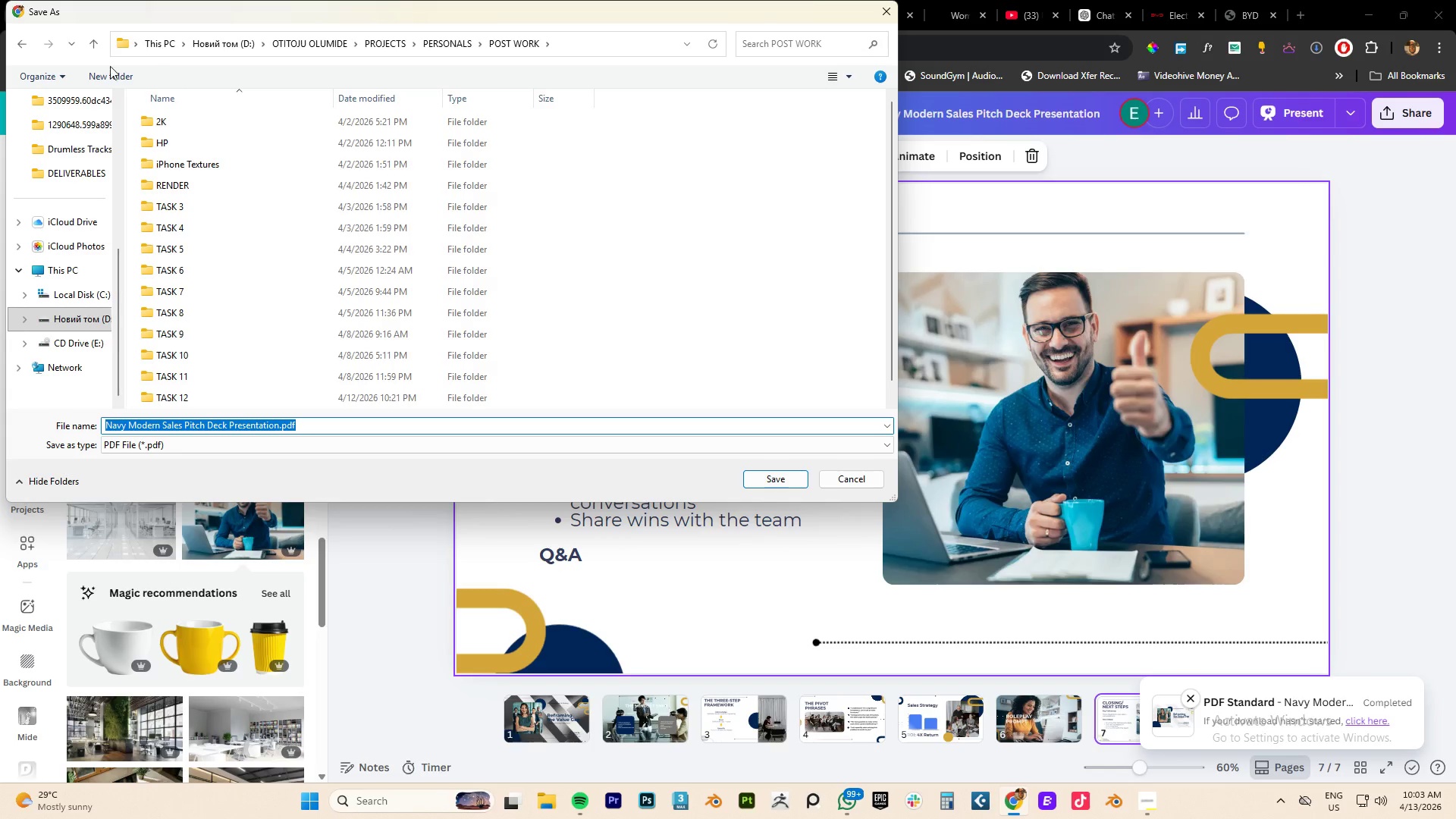 
left_click([103, 72])
 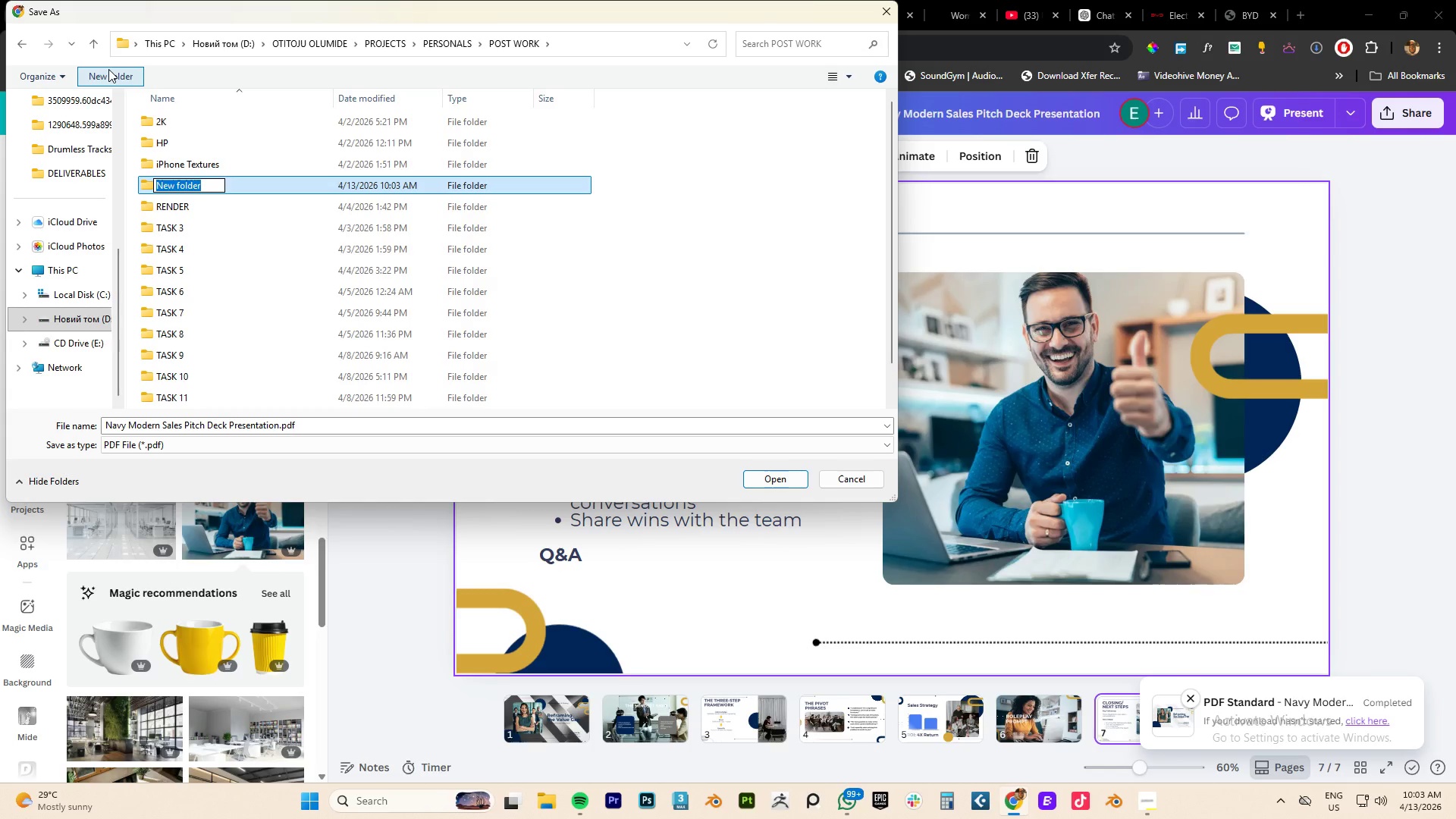 
type(TASK 13)
 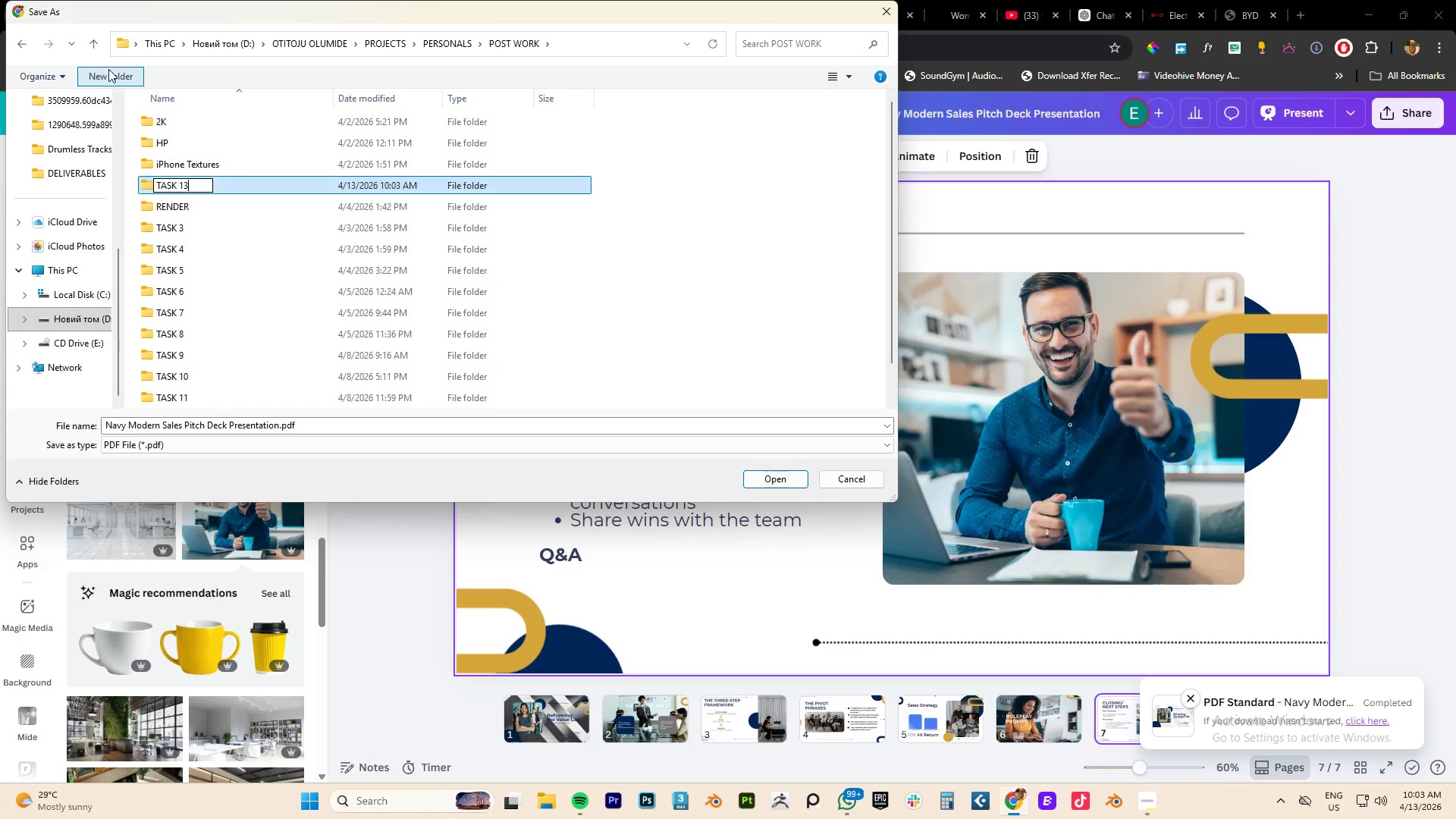 
key(Enter)
 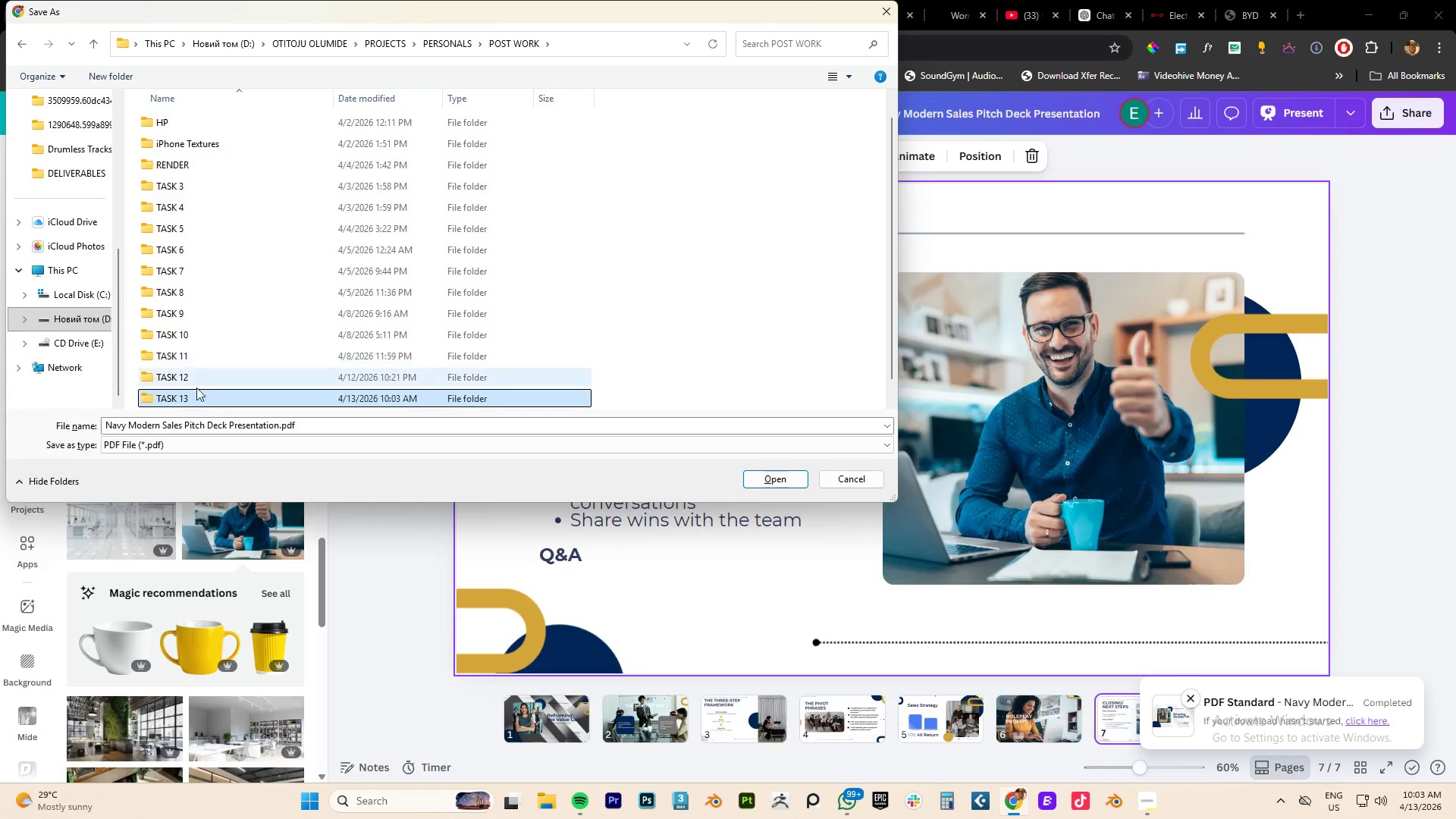 
double_click([193, 399])
 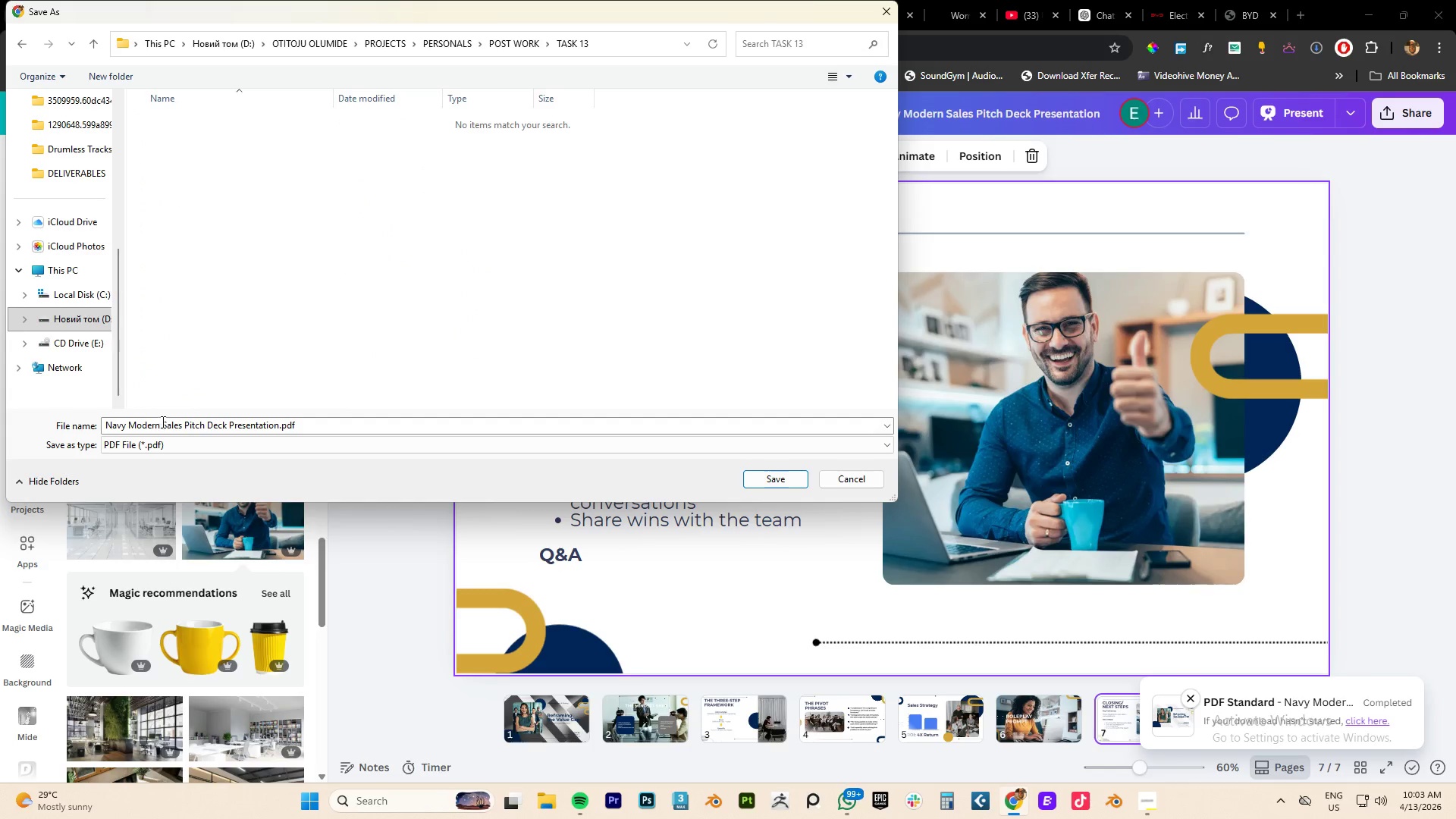 
left_click_drag(start_coordinate=[164, 421], to_coordinate=[58, 420])
 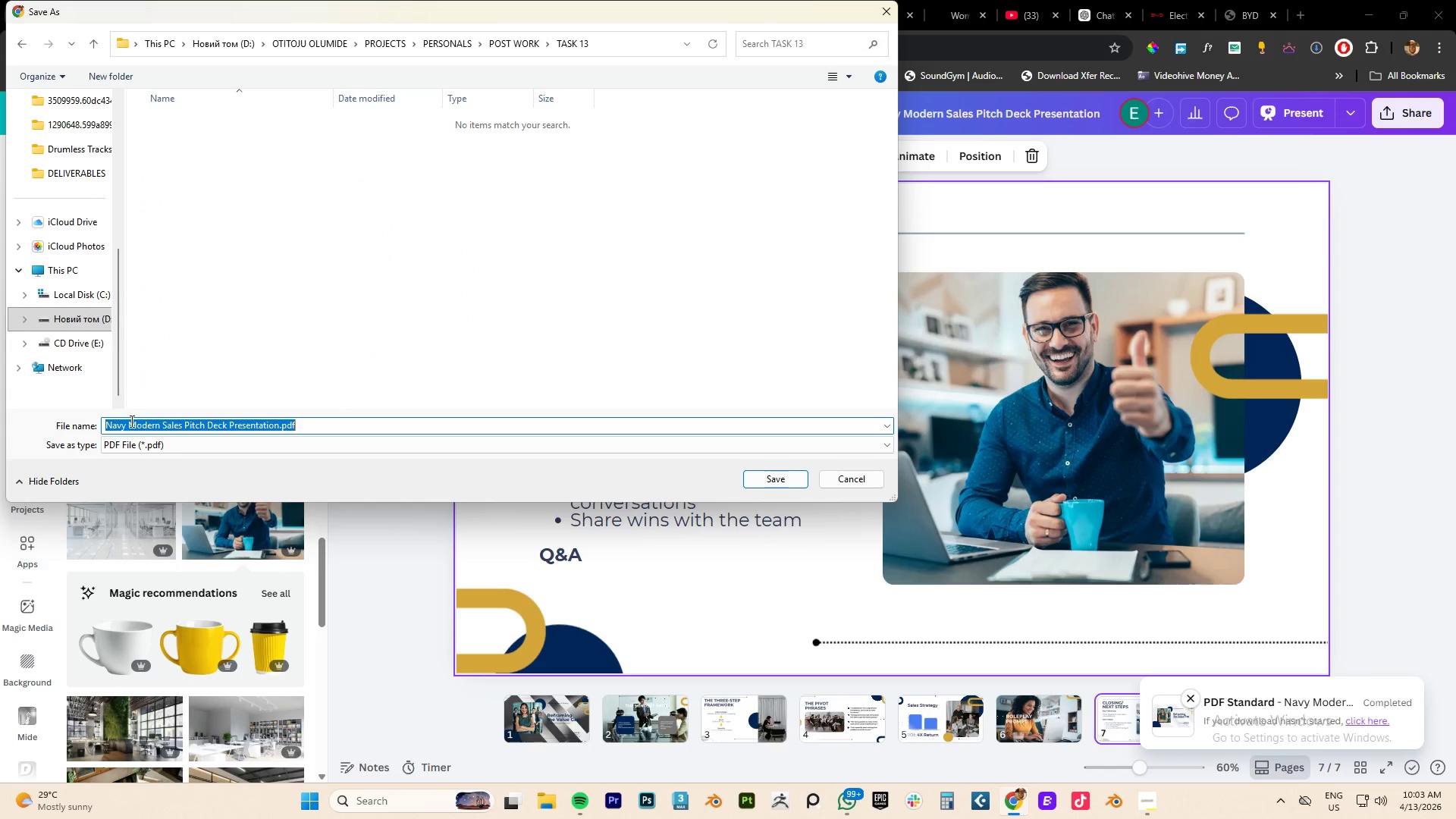 
left_click([131, 421])
 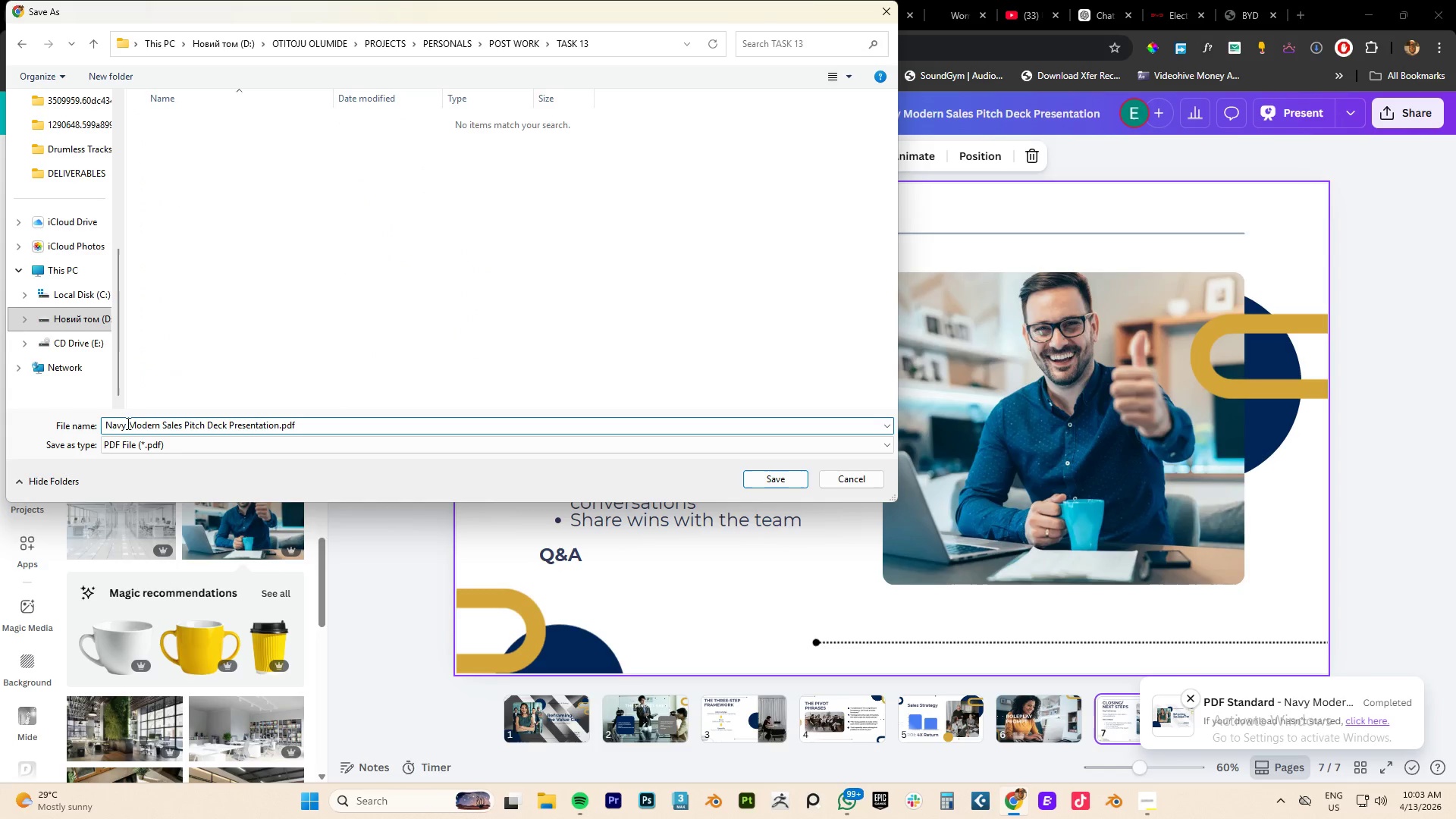 
left_click_drag(start_coordinate=[127, 423], to_coordinate=[50, 423])
 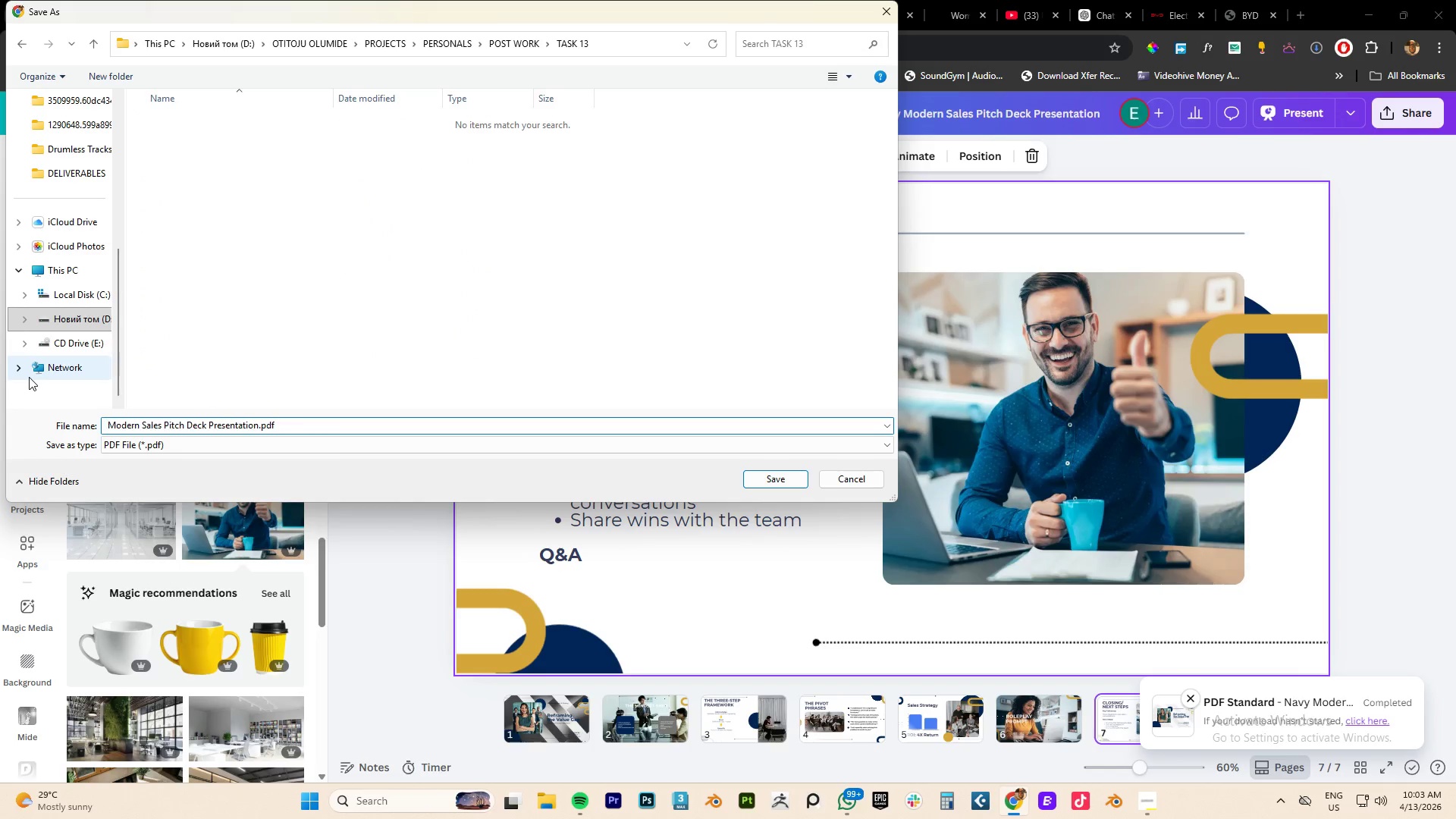 
key(Backspace)
 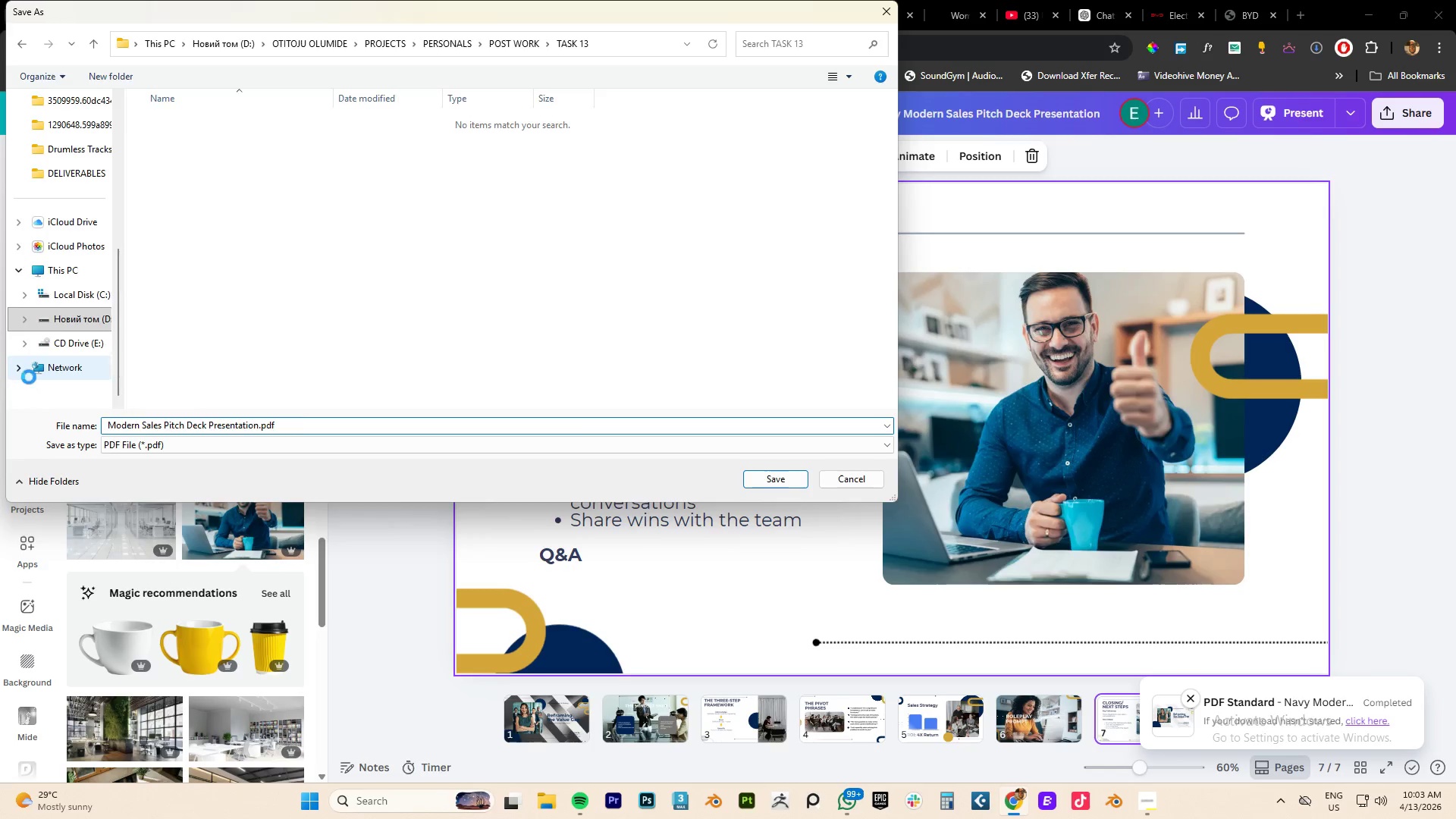 
key(Enter)
 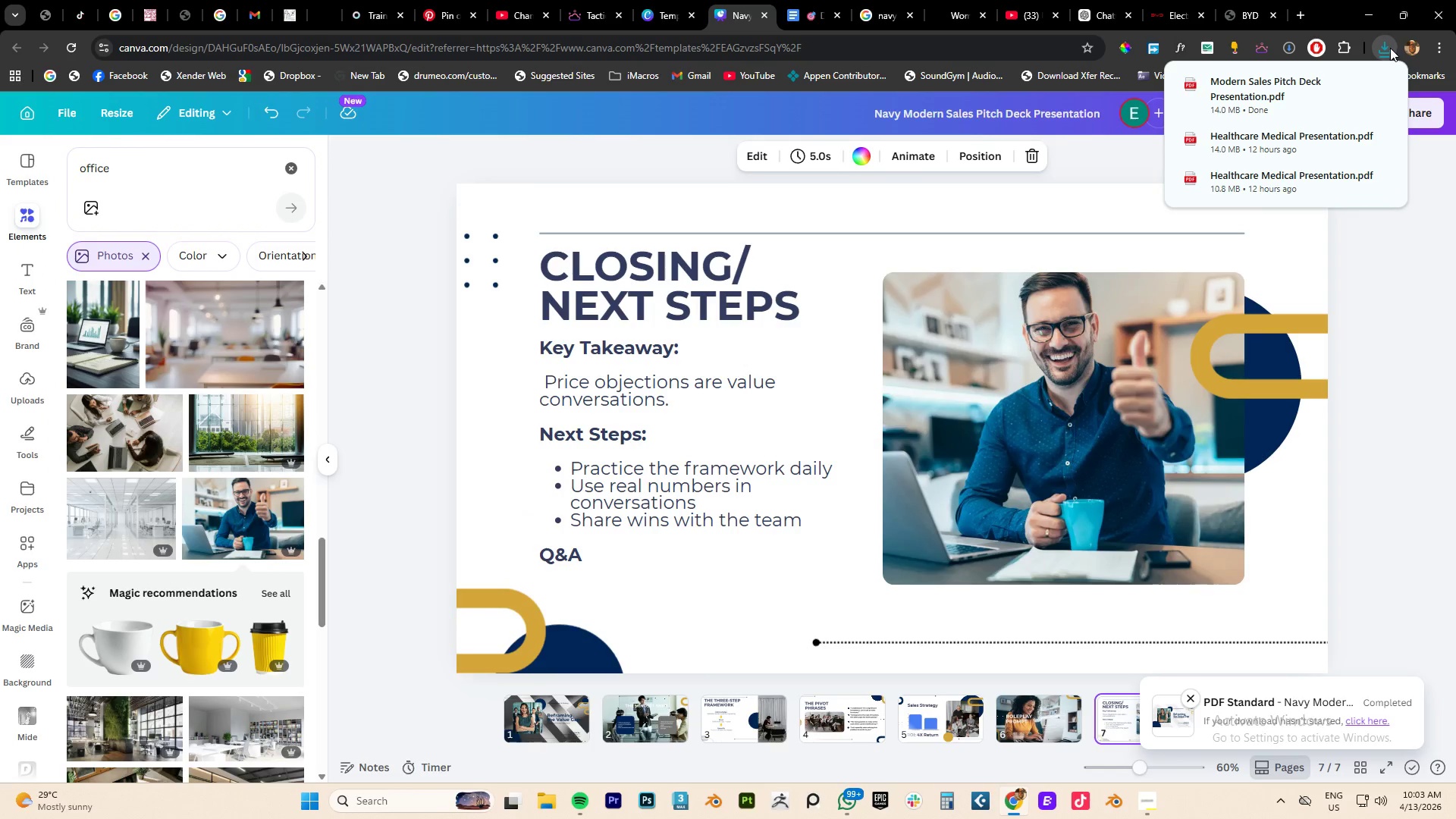 
left_click([1430, 119])
 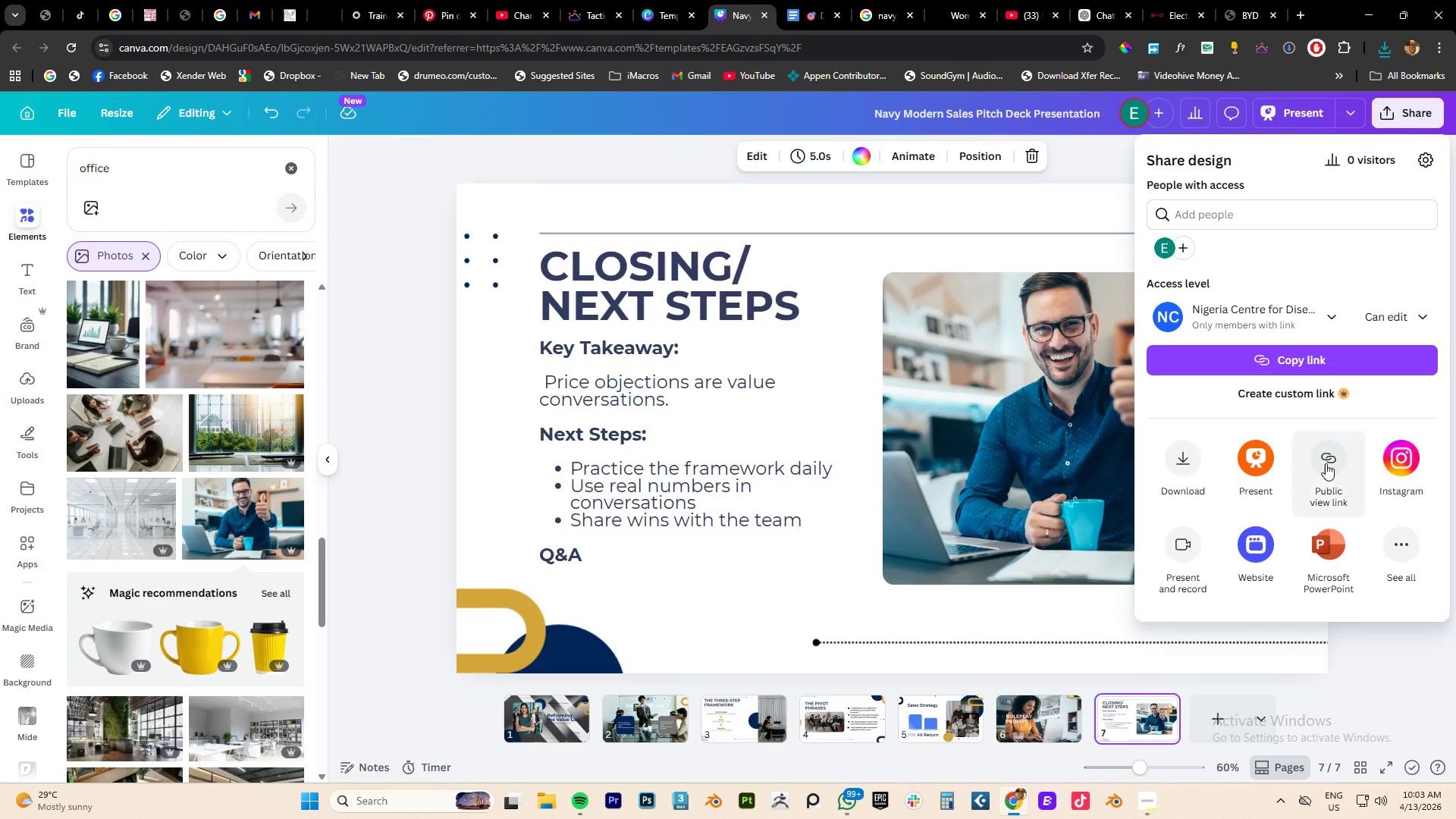 
wait(5.05)
 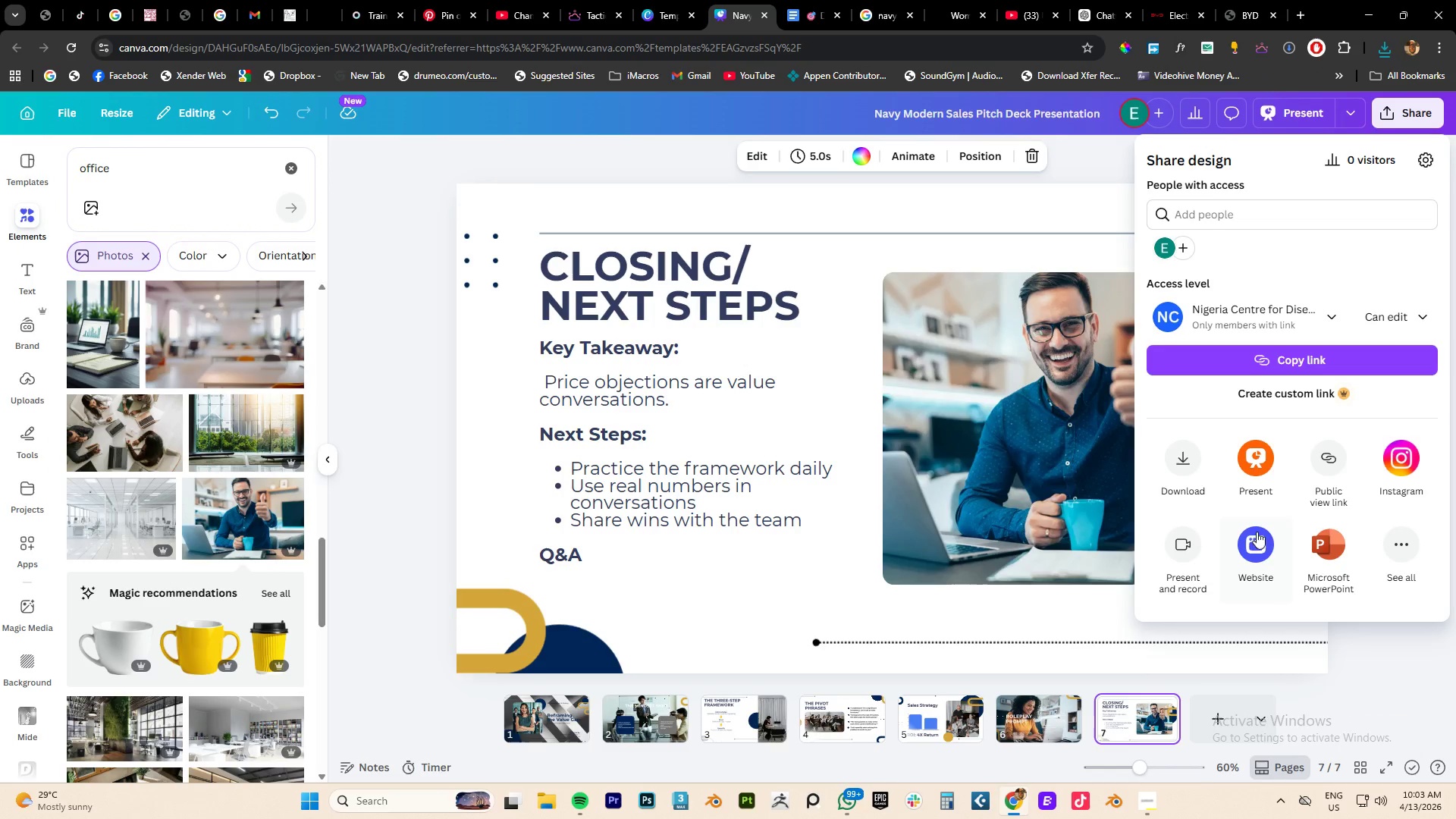 
left_click([1185, 458])
 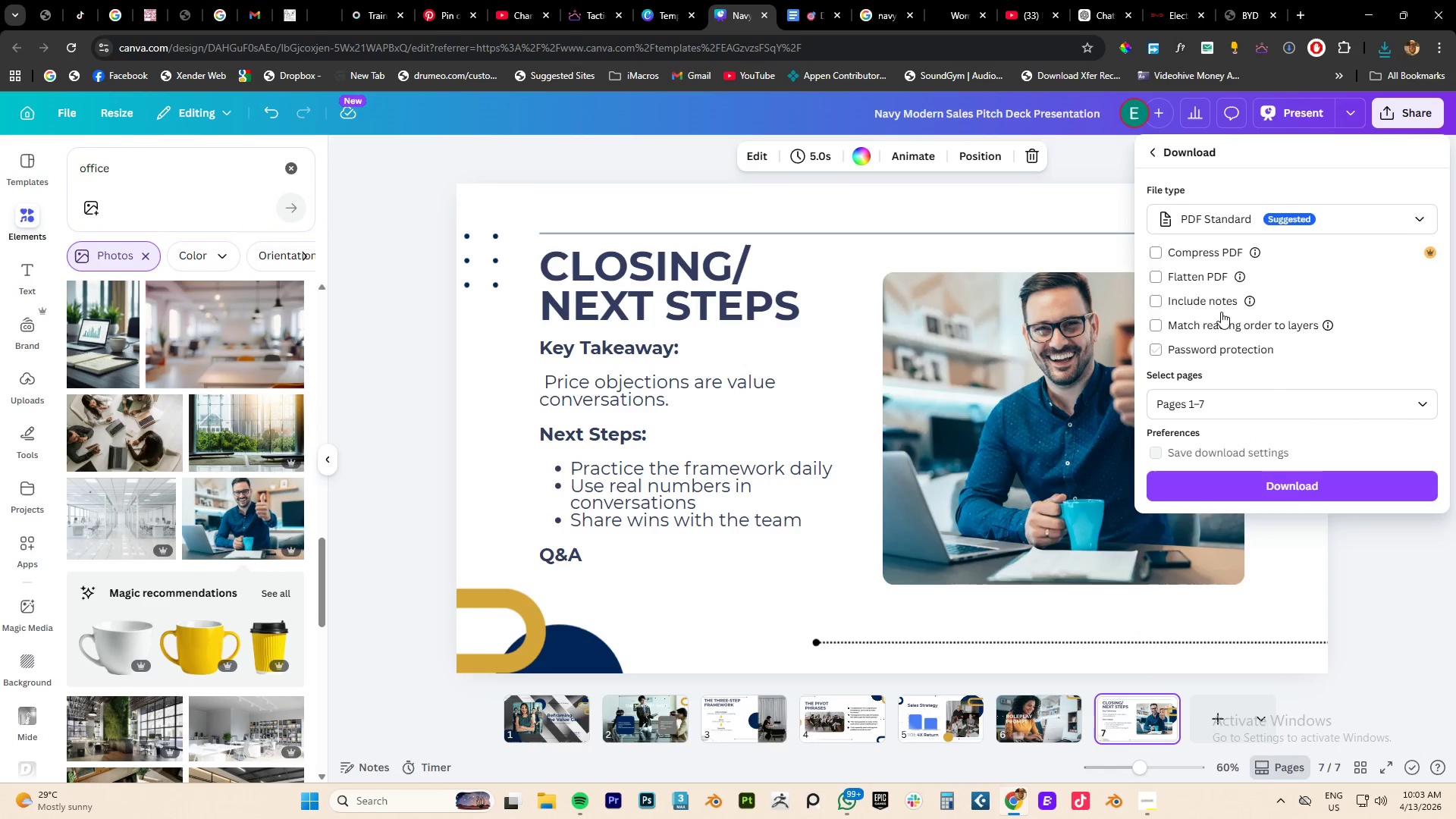 
left_click([1222, 212])
 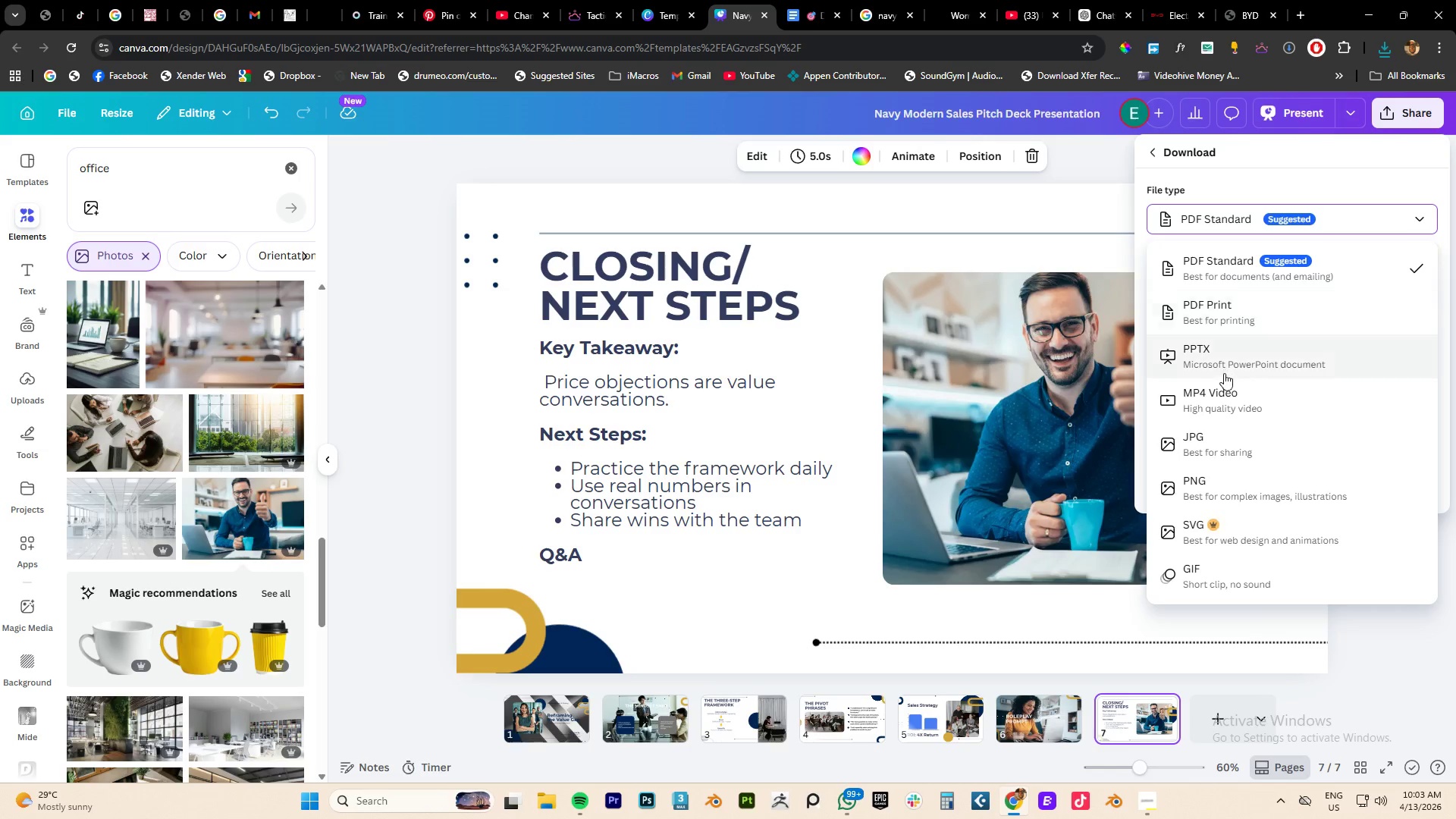 
left_click([1224, 362])
 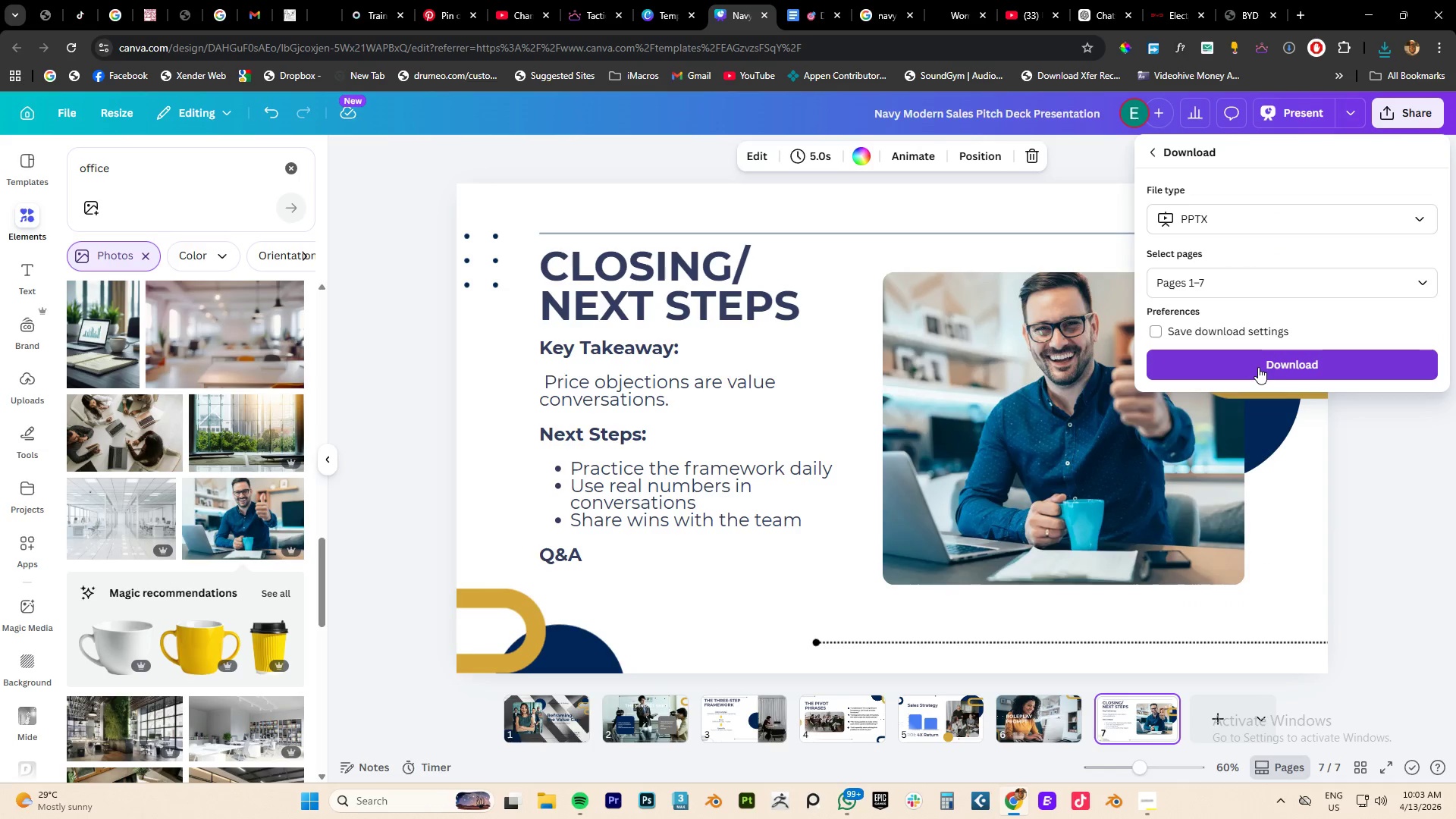 
left_click([1258, 367])
 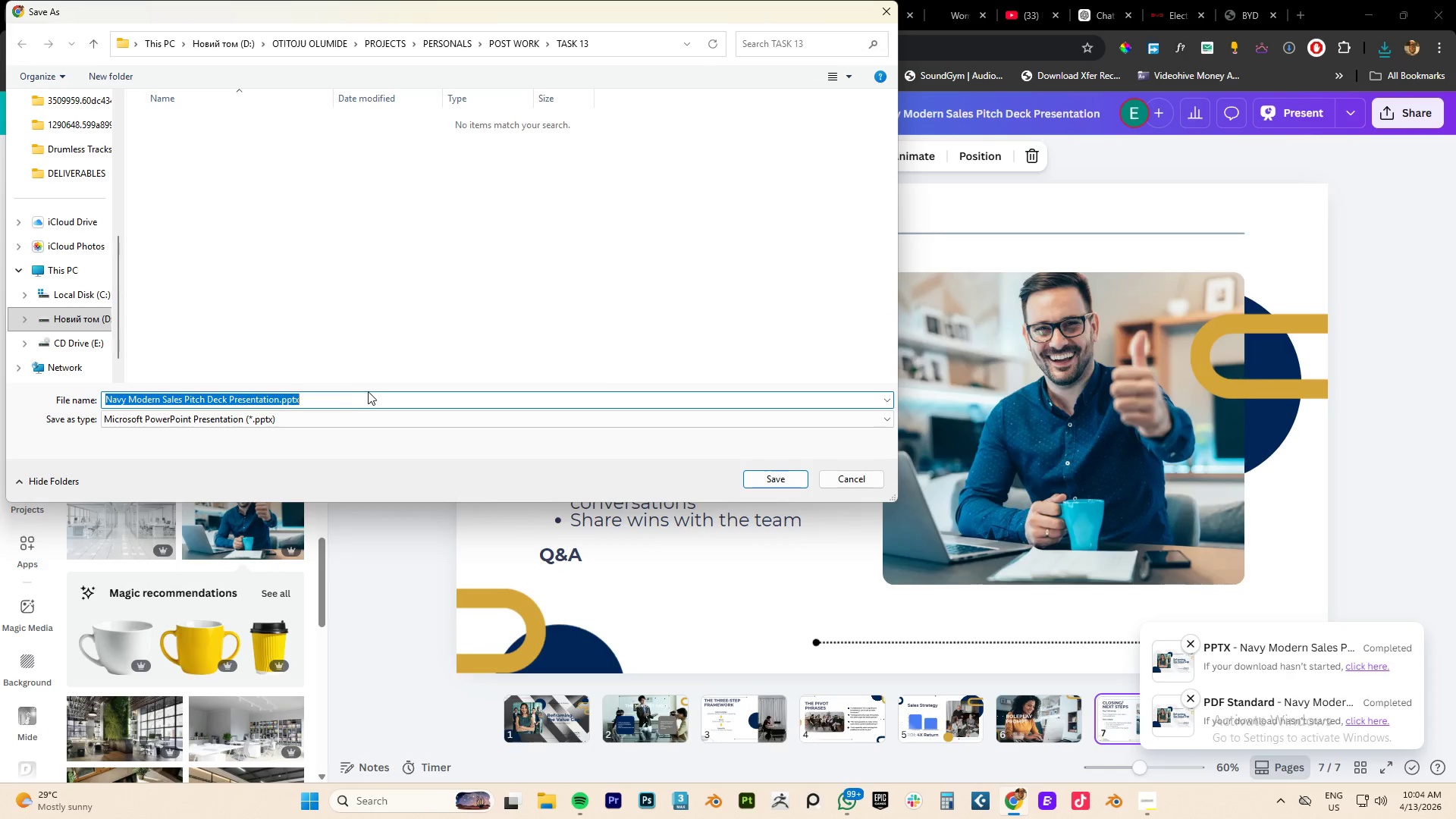 
wait(15.69)
 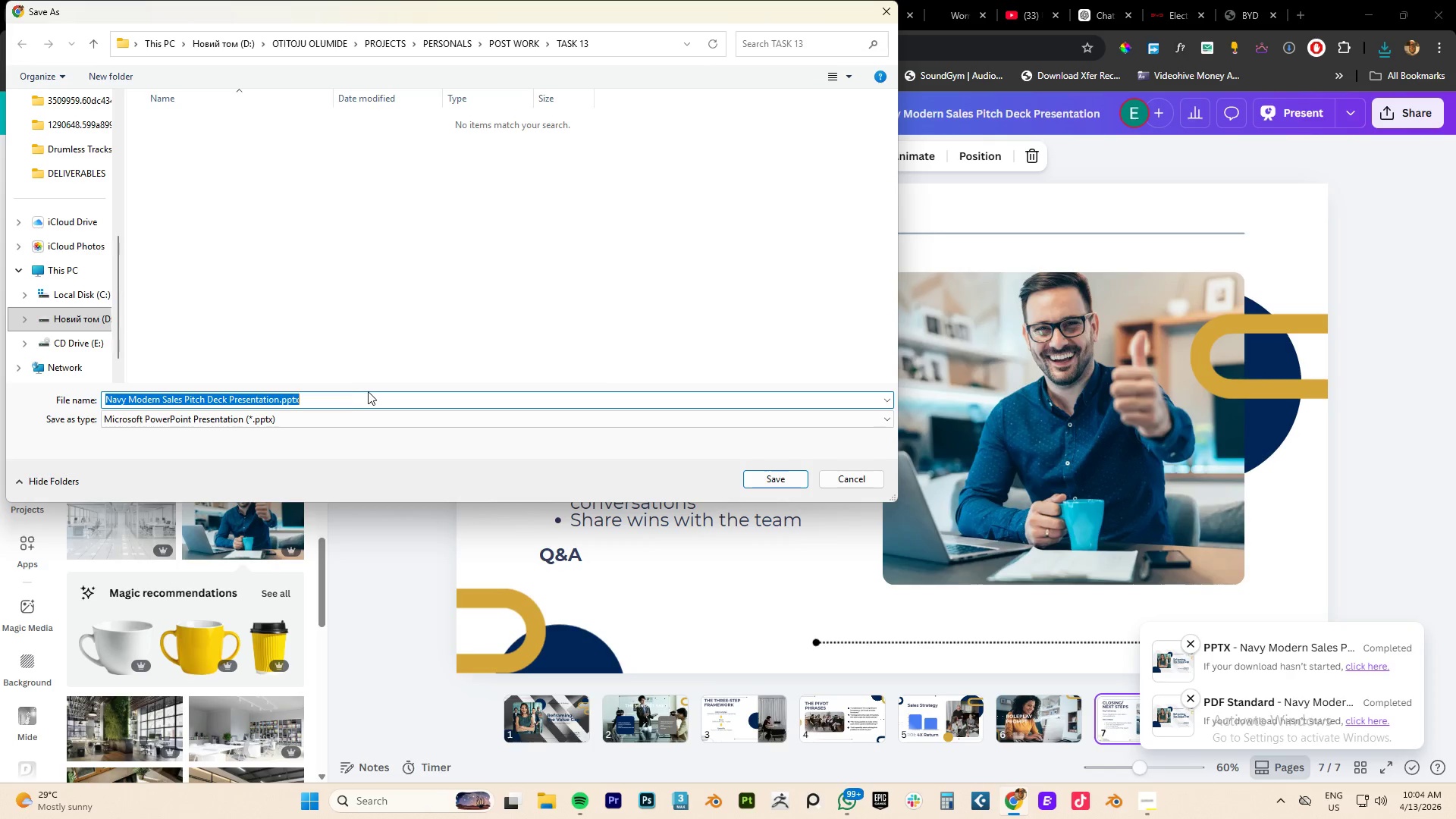 
left_click([127, 392])
 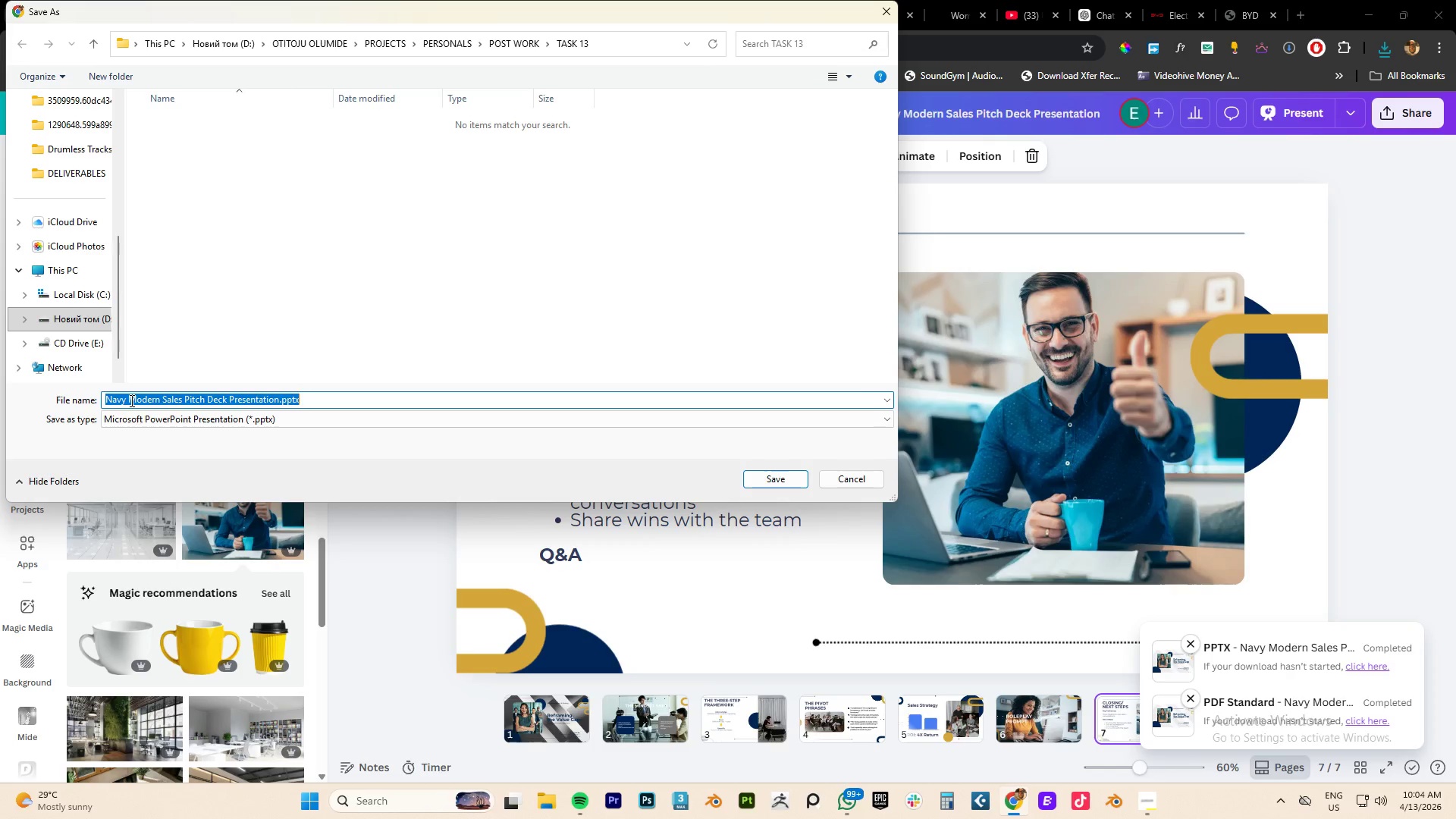 
left_click([131, 400])
 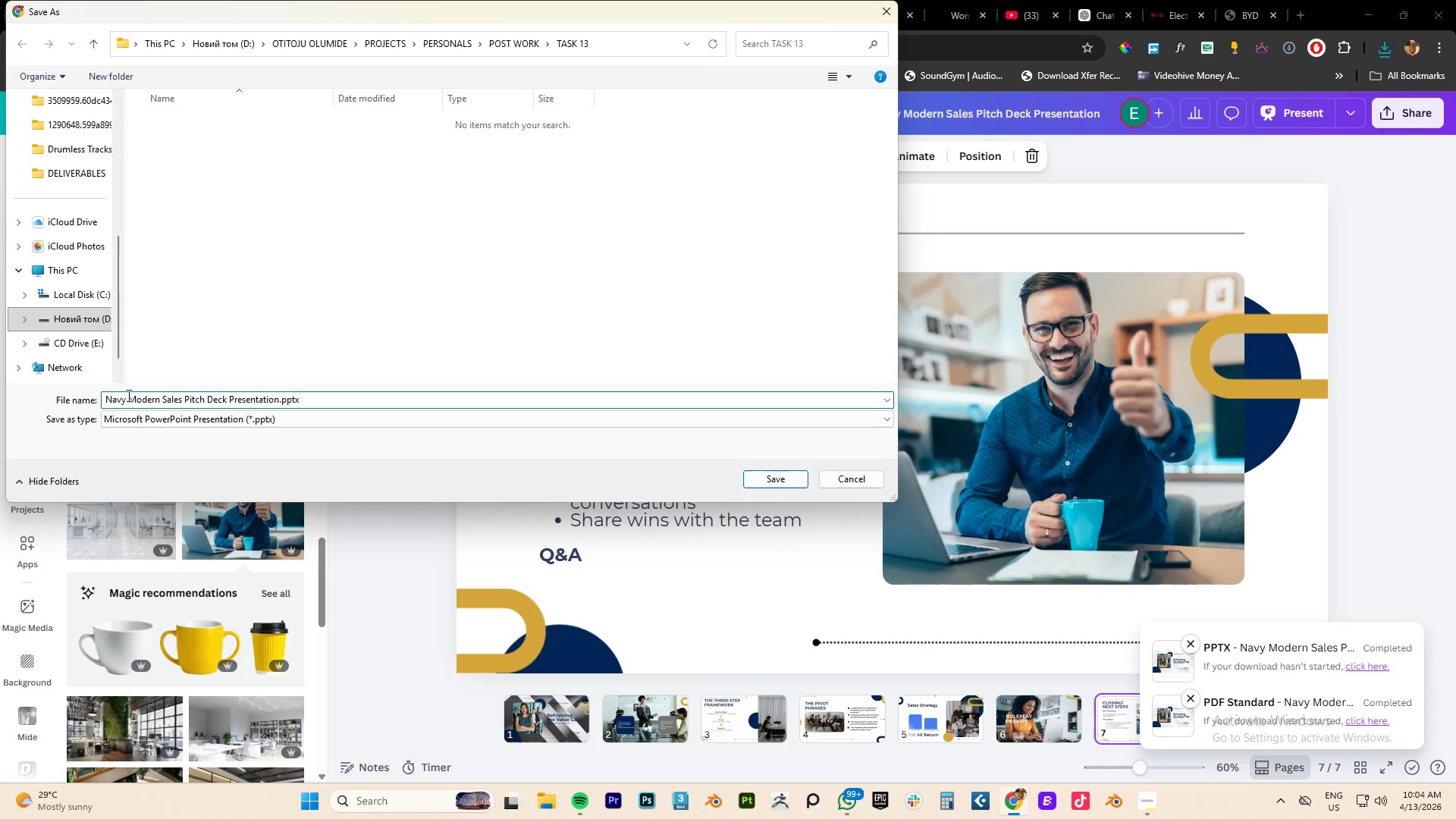 
left_click_drag(start_coordinate=[127, 395], to_coordinate=[83, 400])
 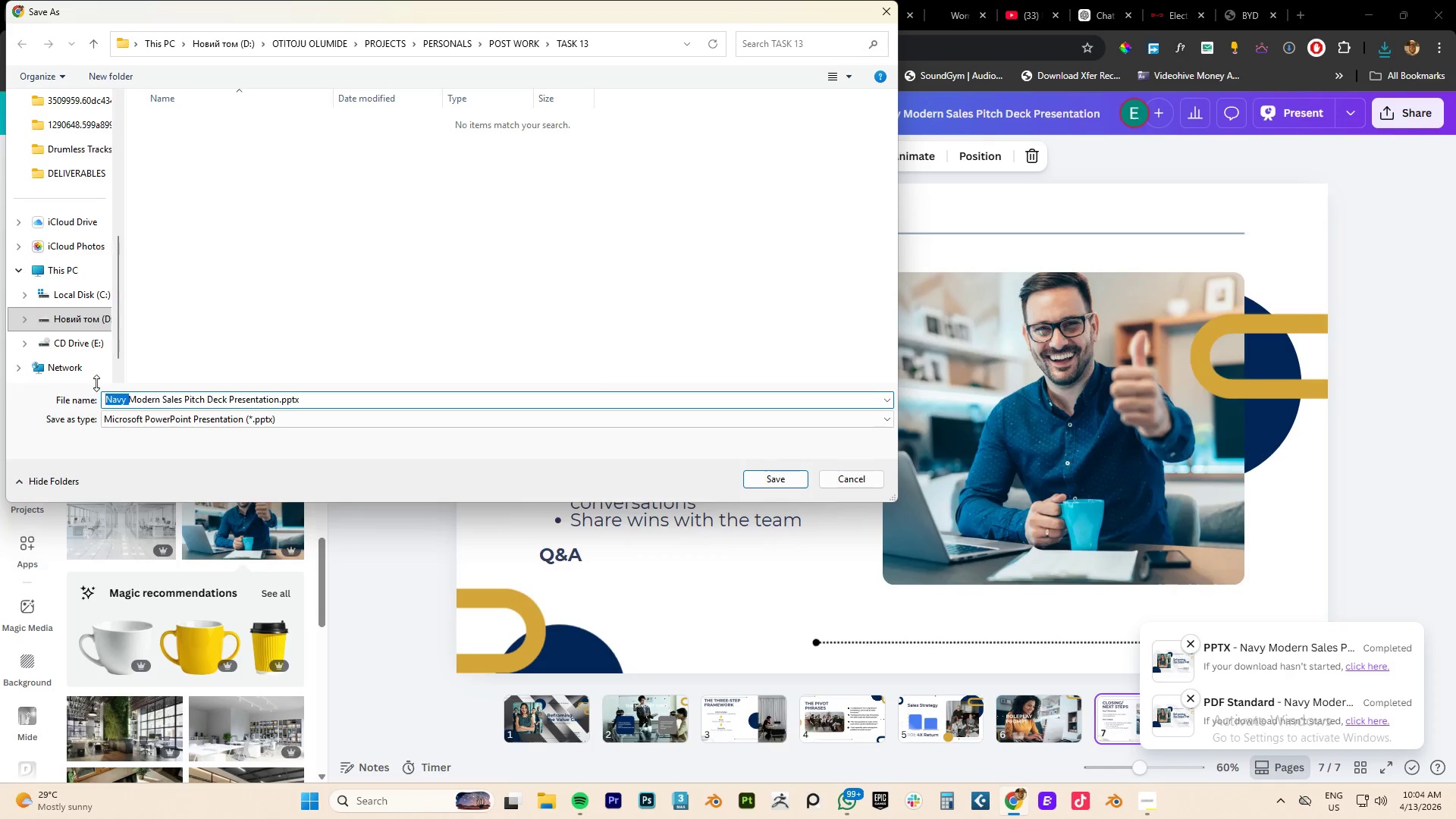 
key(Delete)
 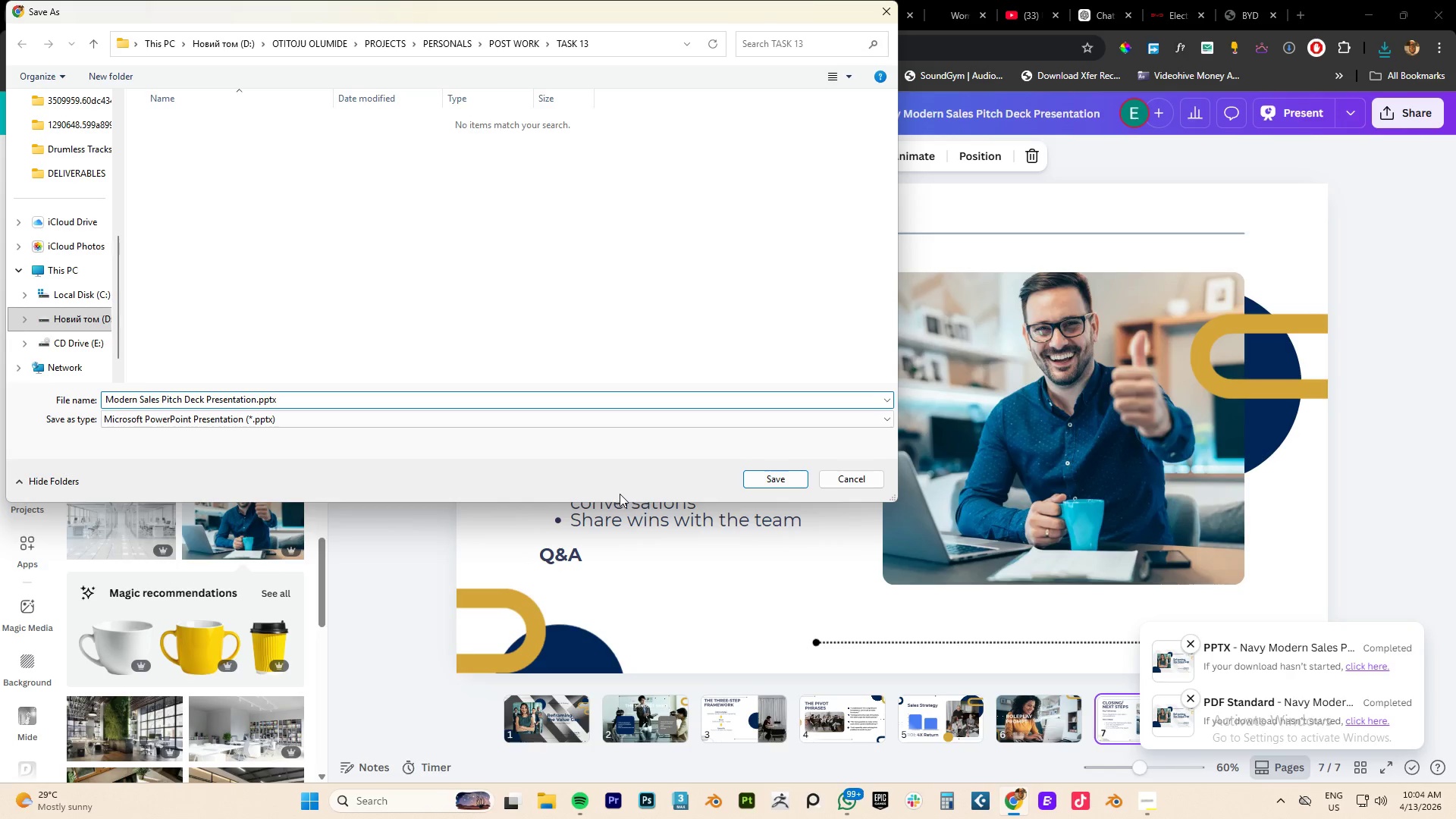 